 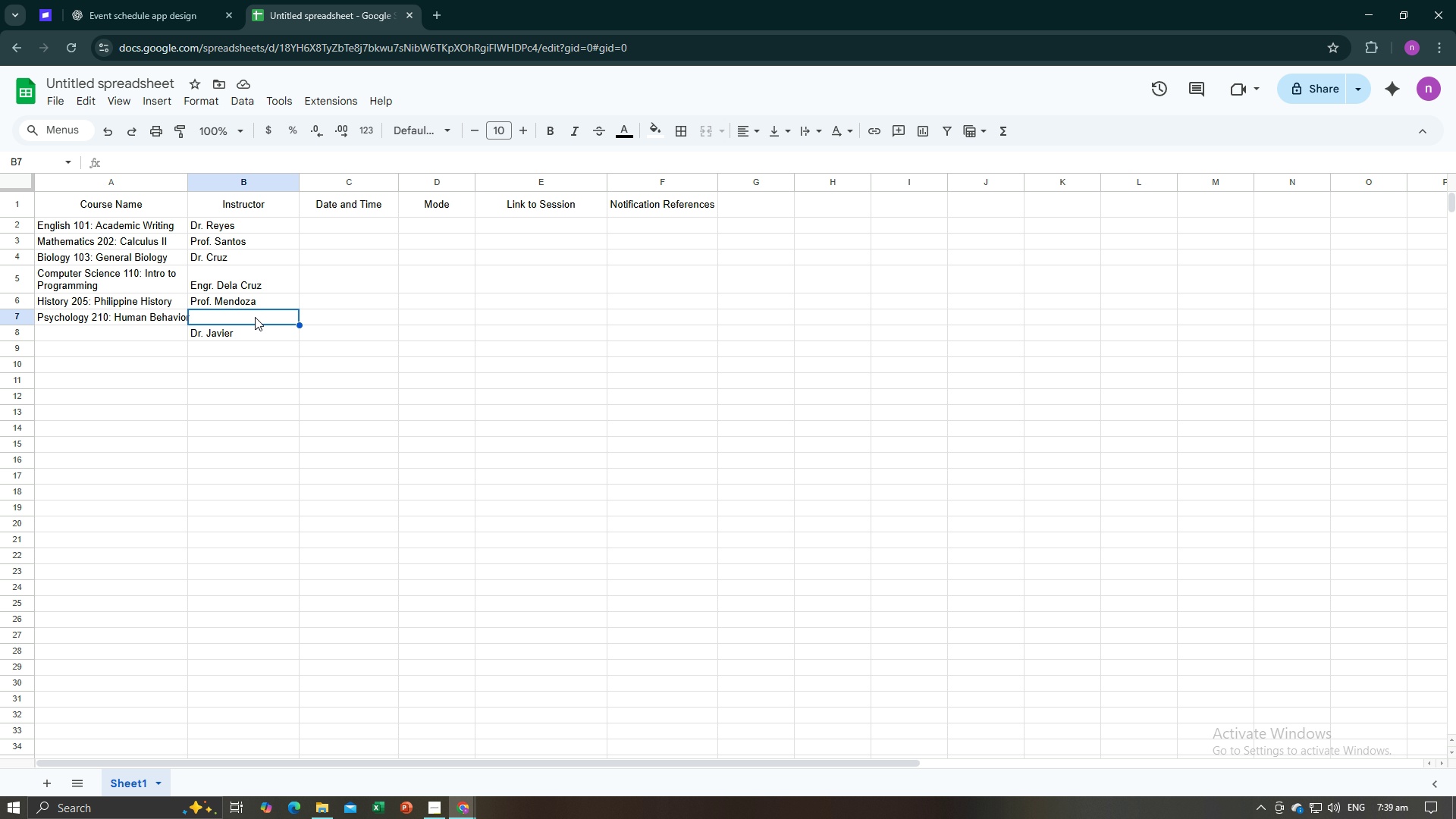 
right_click([256, 317])
 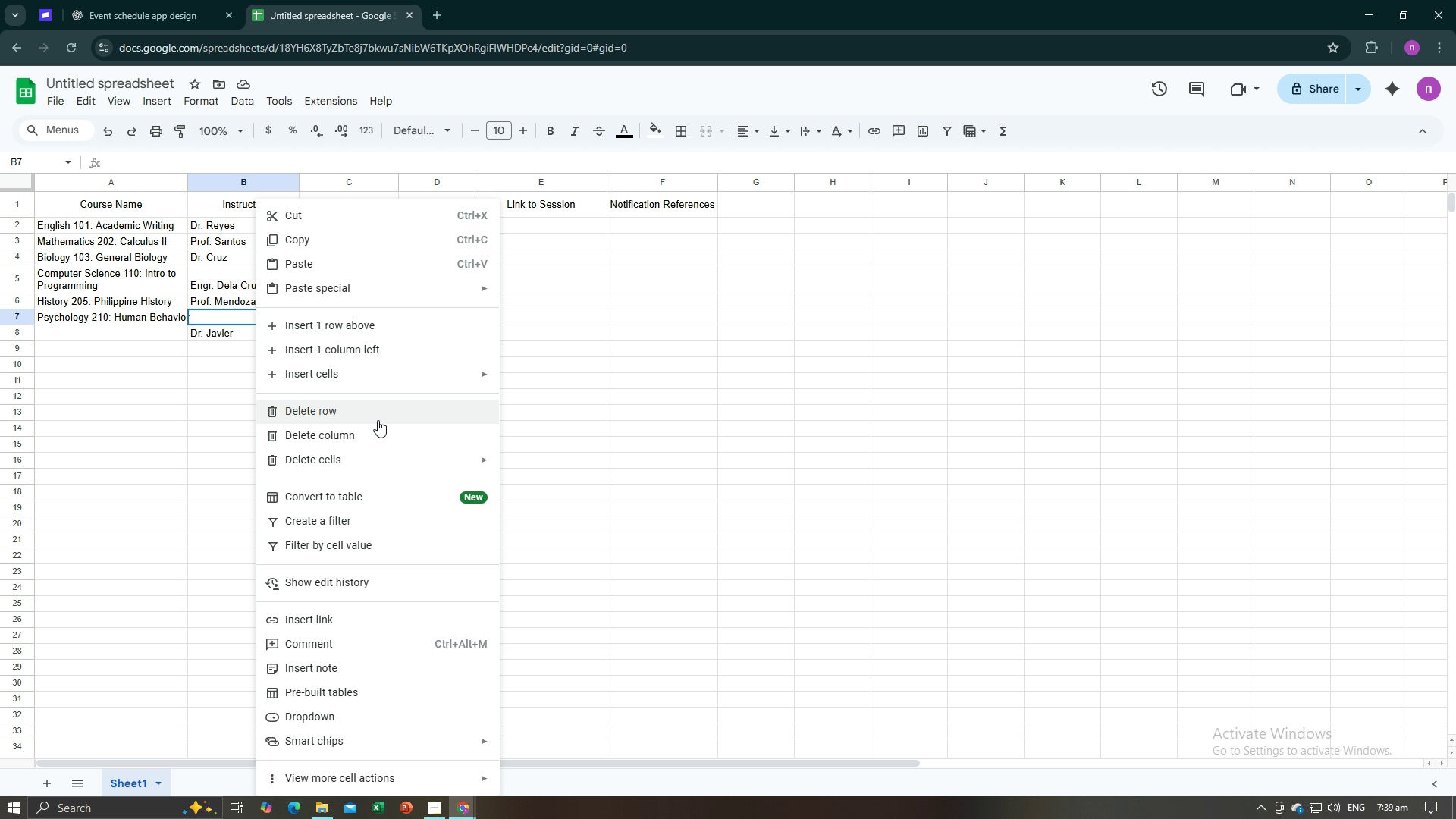 
left_click([381, 458])
 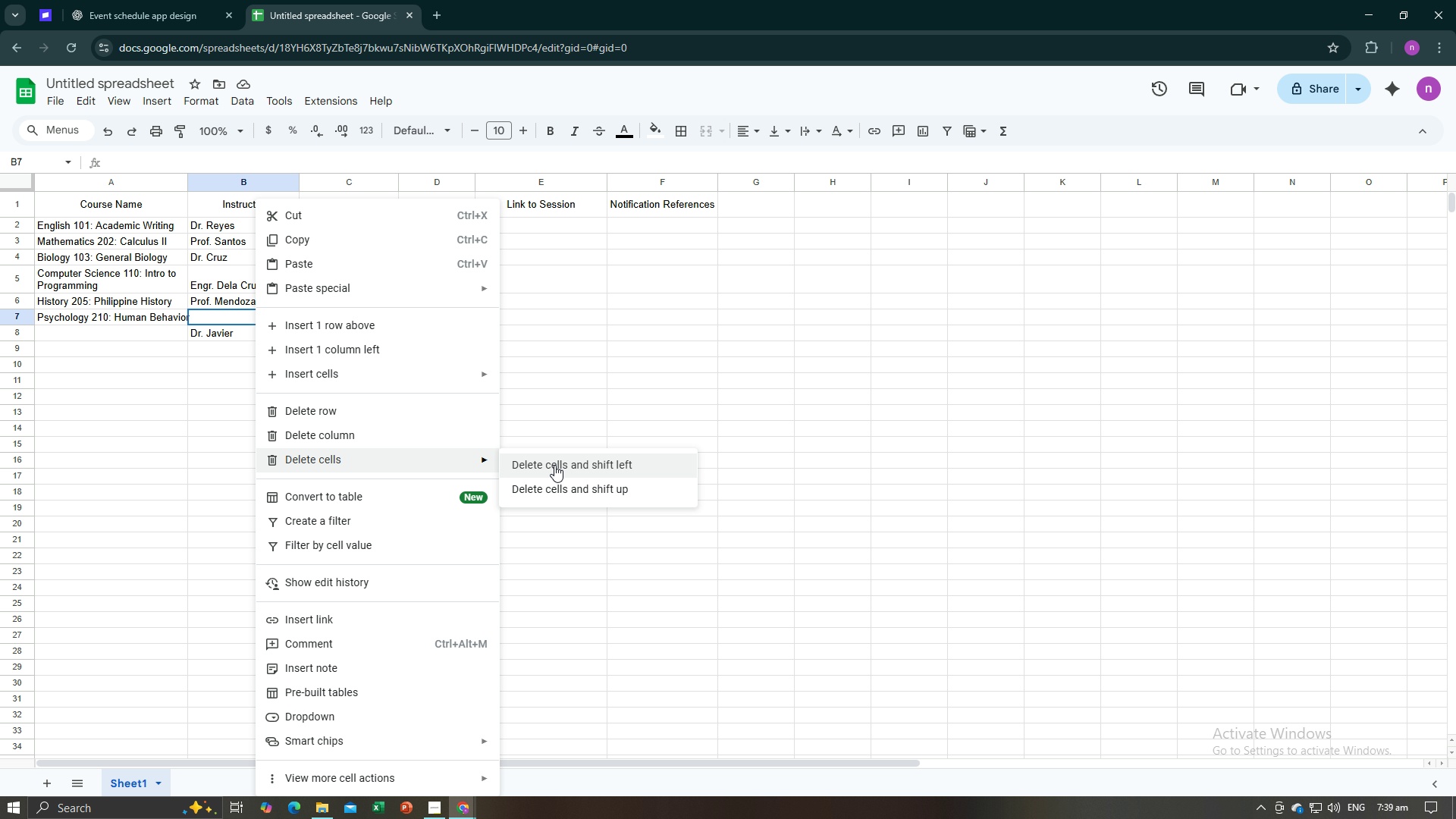 
left_click([554, 465])
 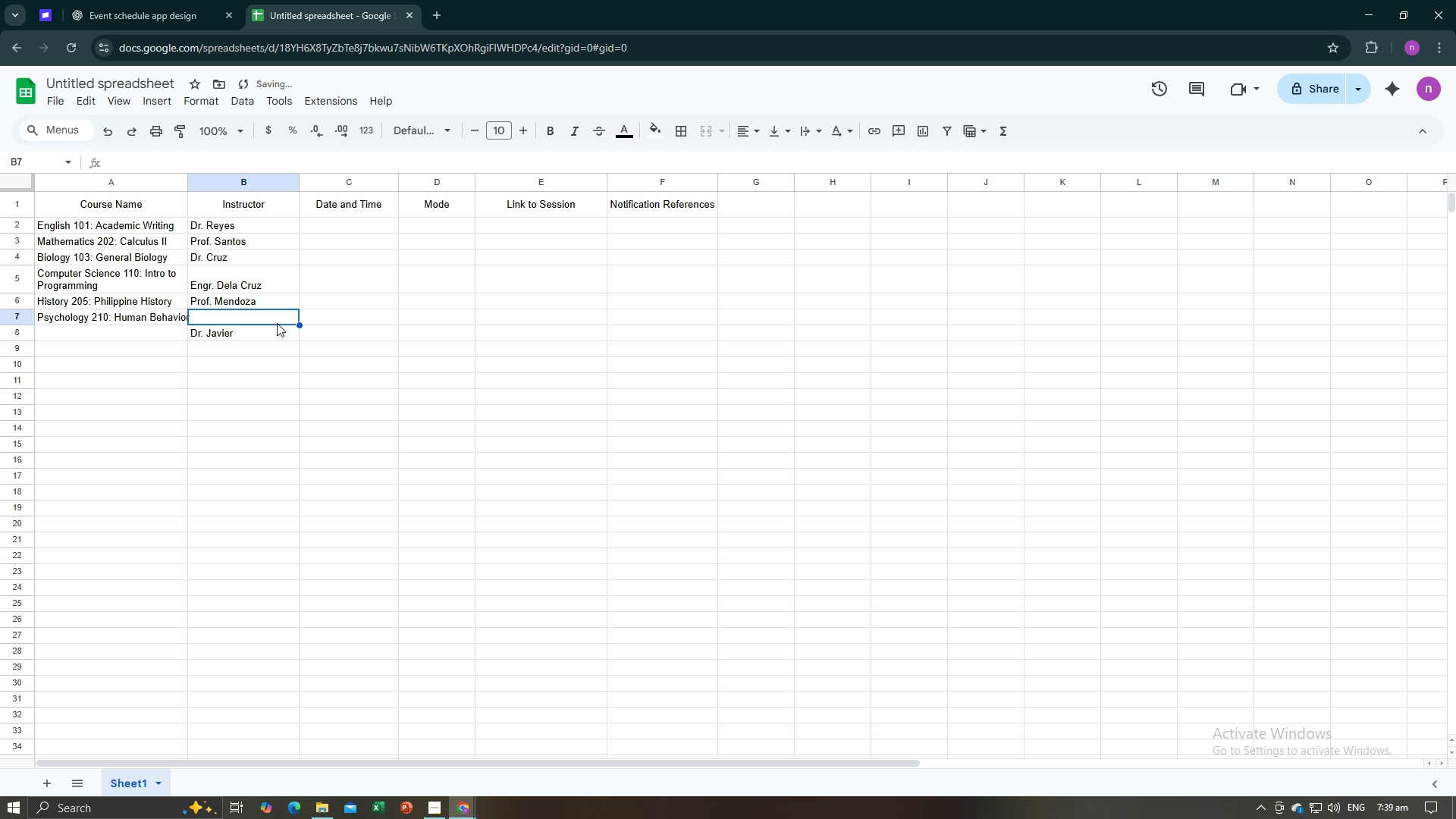 
right_click([277, 318])
 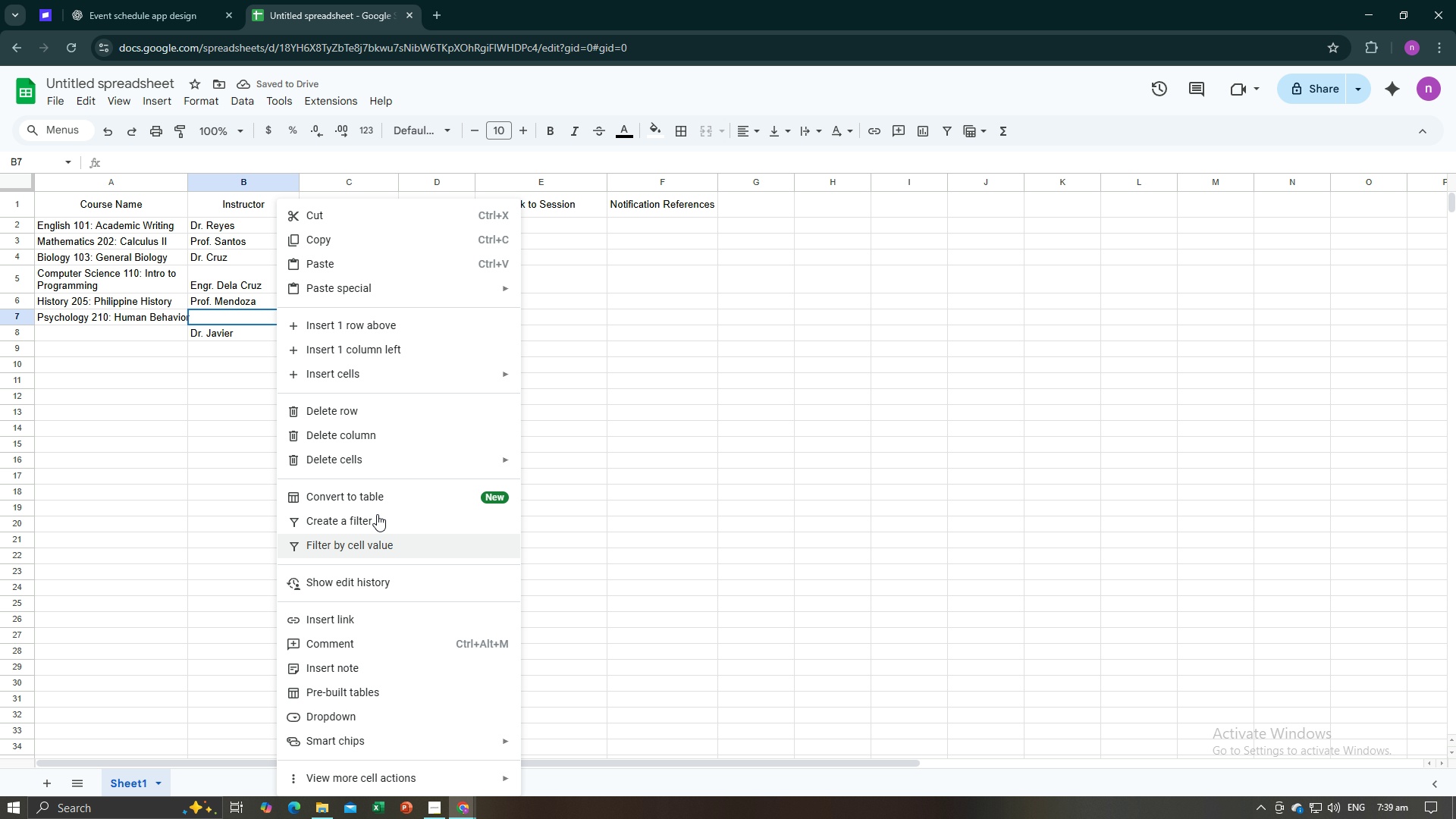 
left_click([379, 461])
 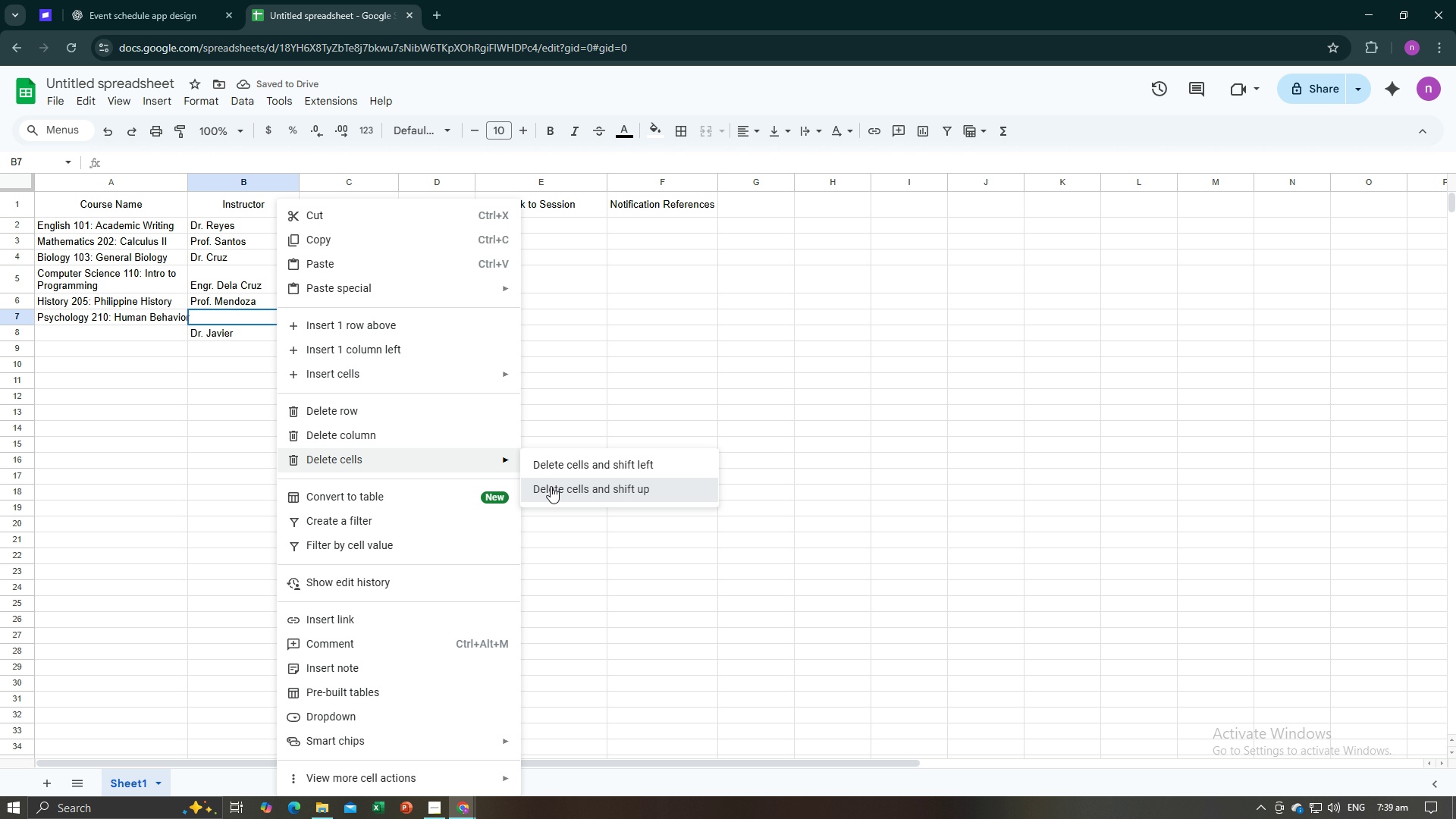 
left_click([551, 486])
 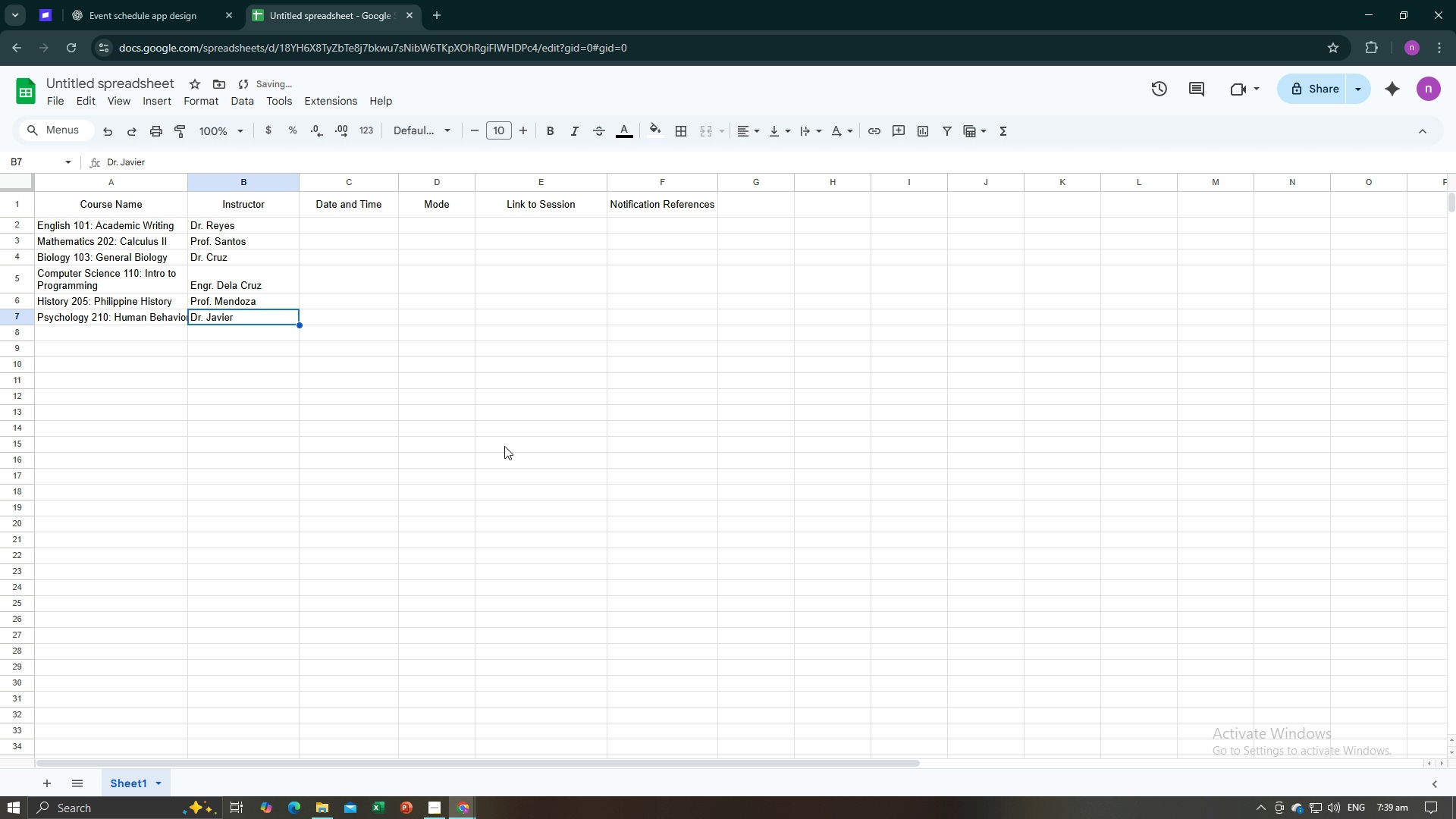 
left_click([504, 446])
 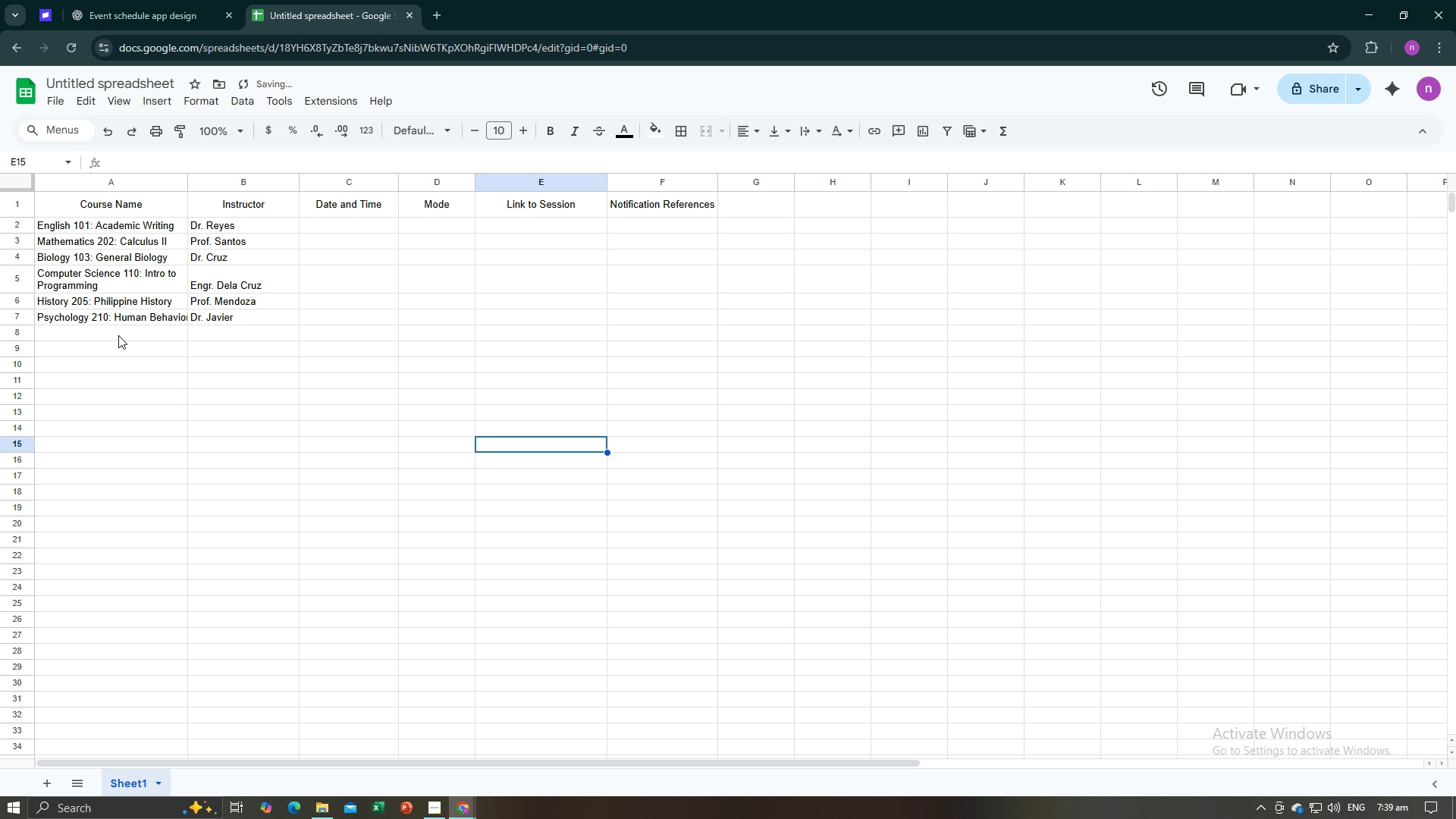 
left_click([118, 334])
 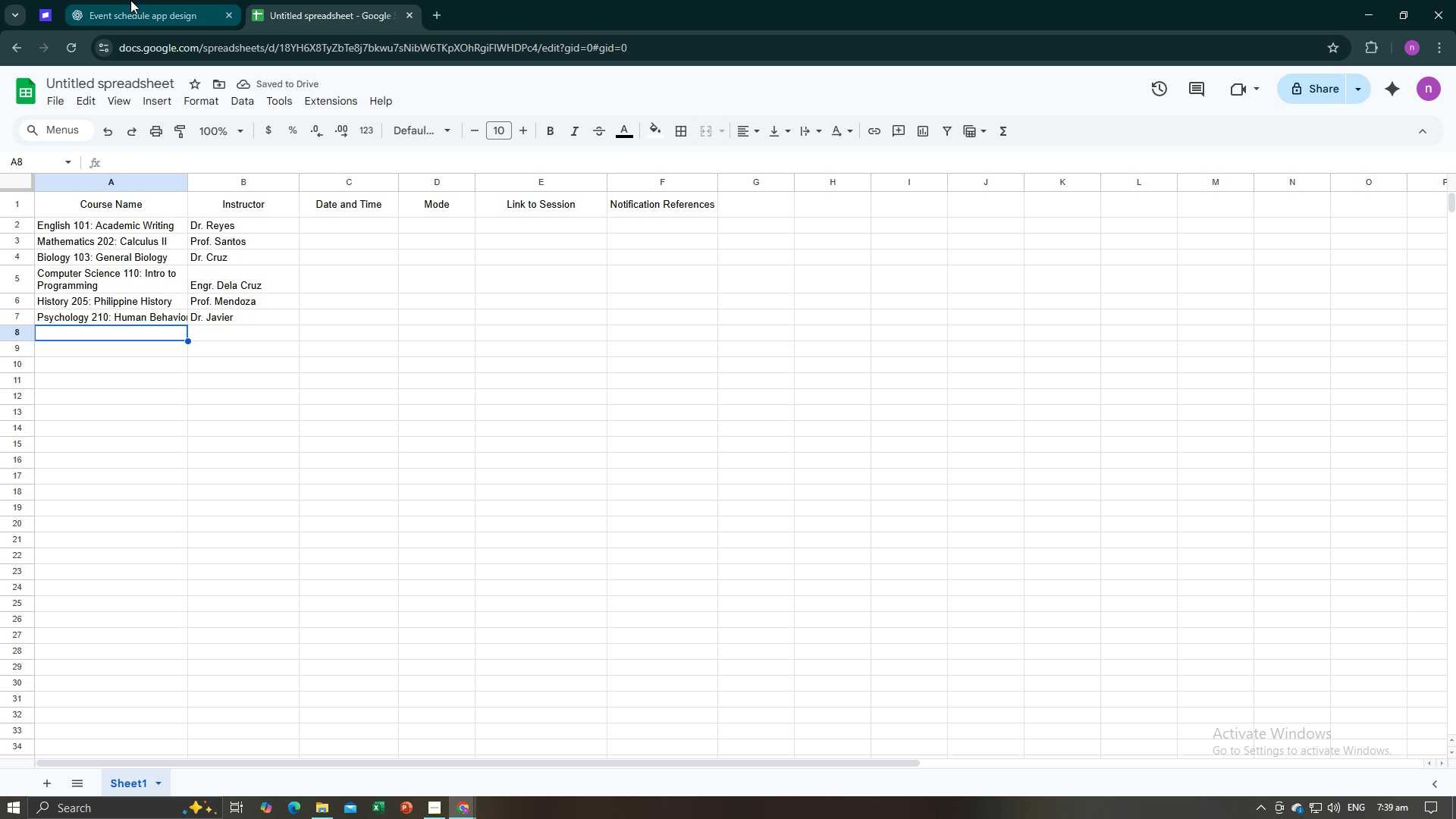 
left_click([130, 0])
 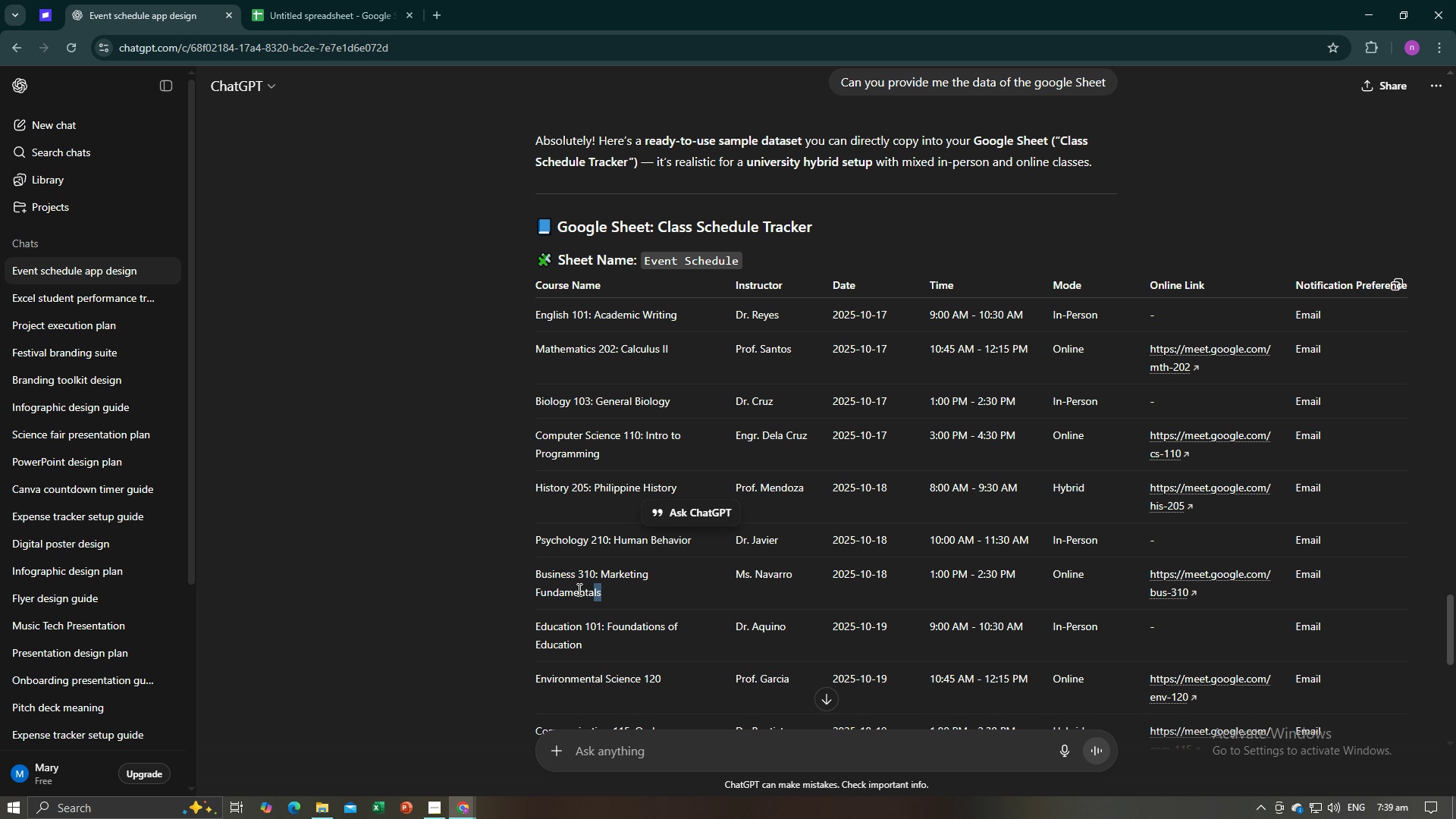 
key(Control+C)
 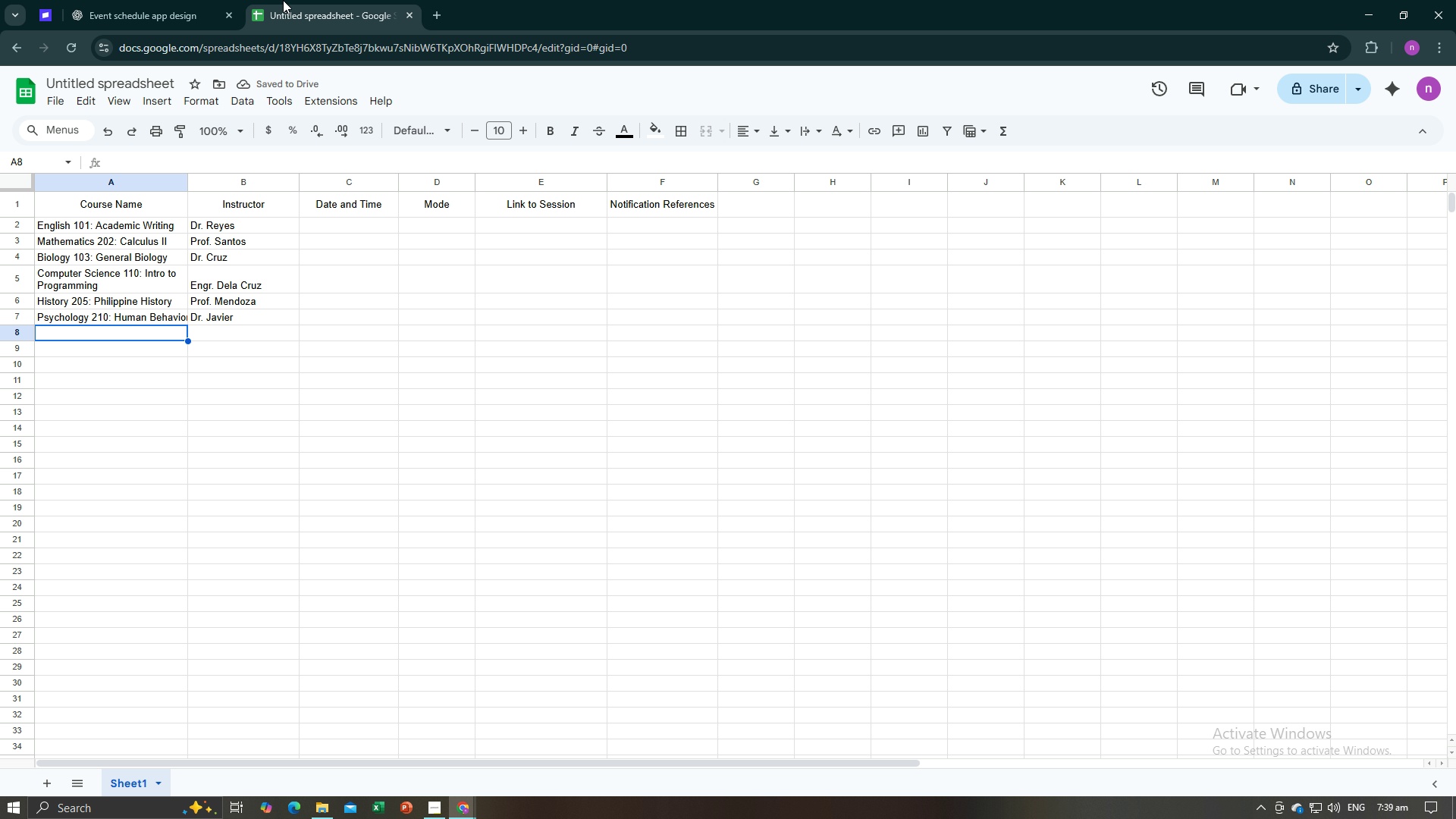 
left_click([283, 0])
 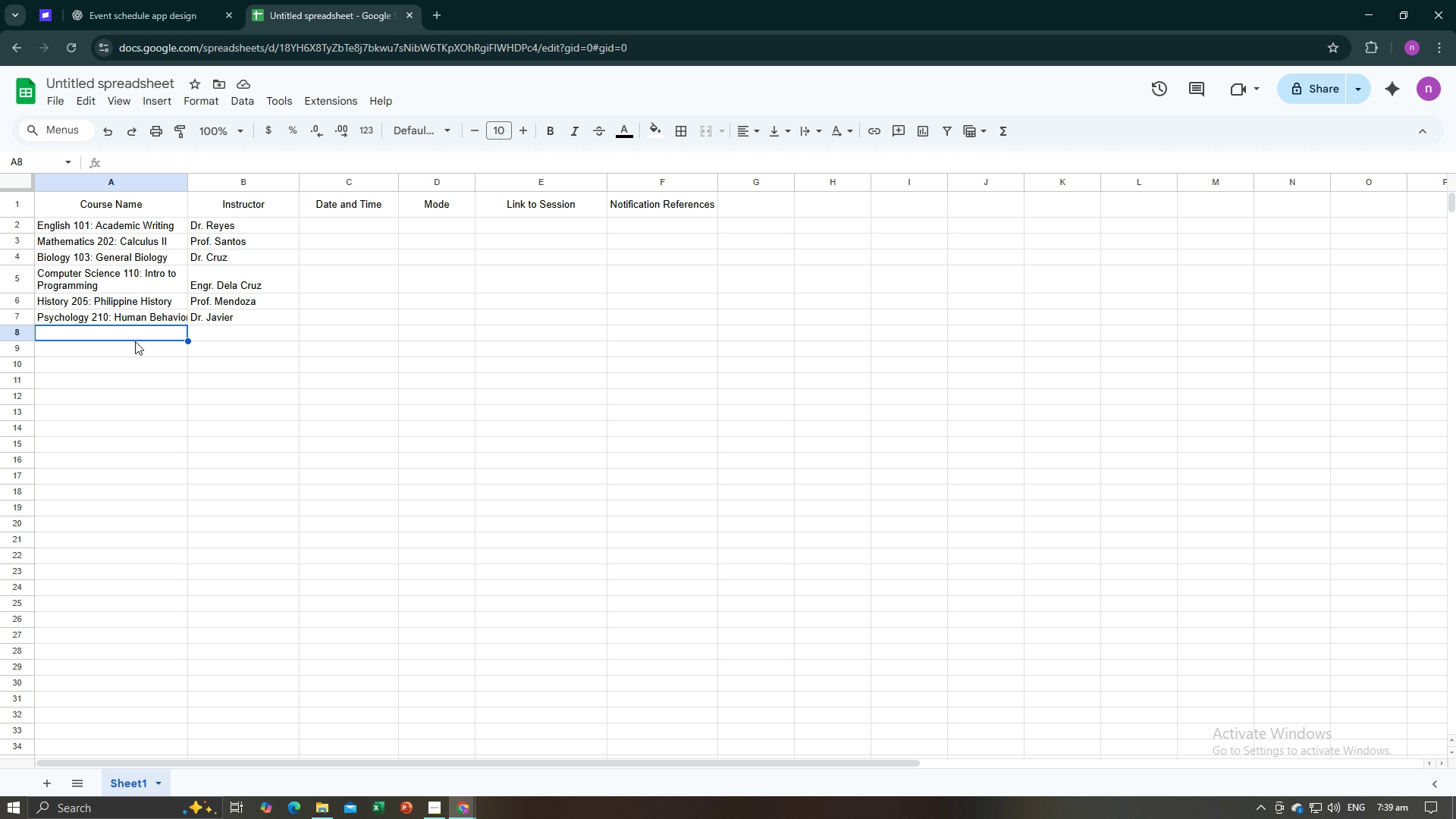 
key(Control+V)
 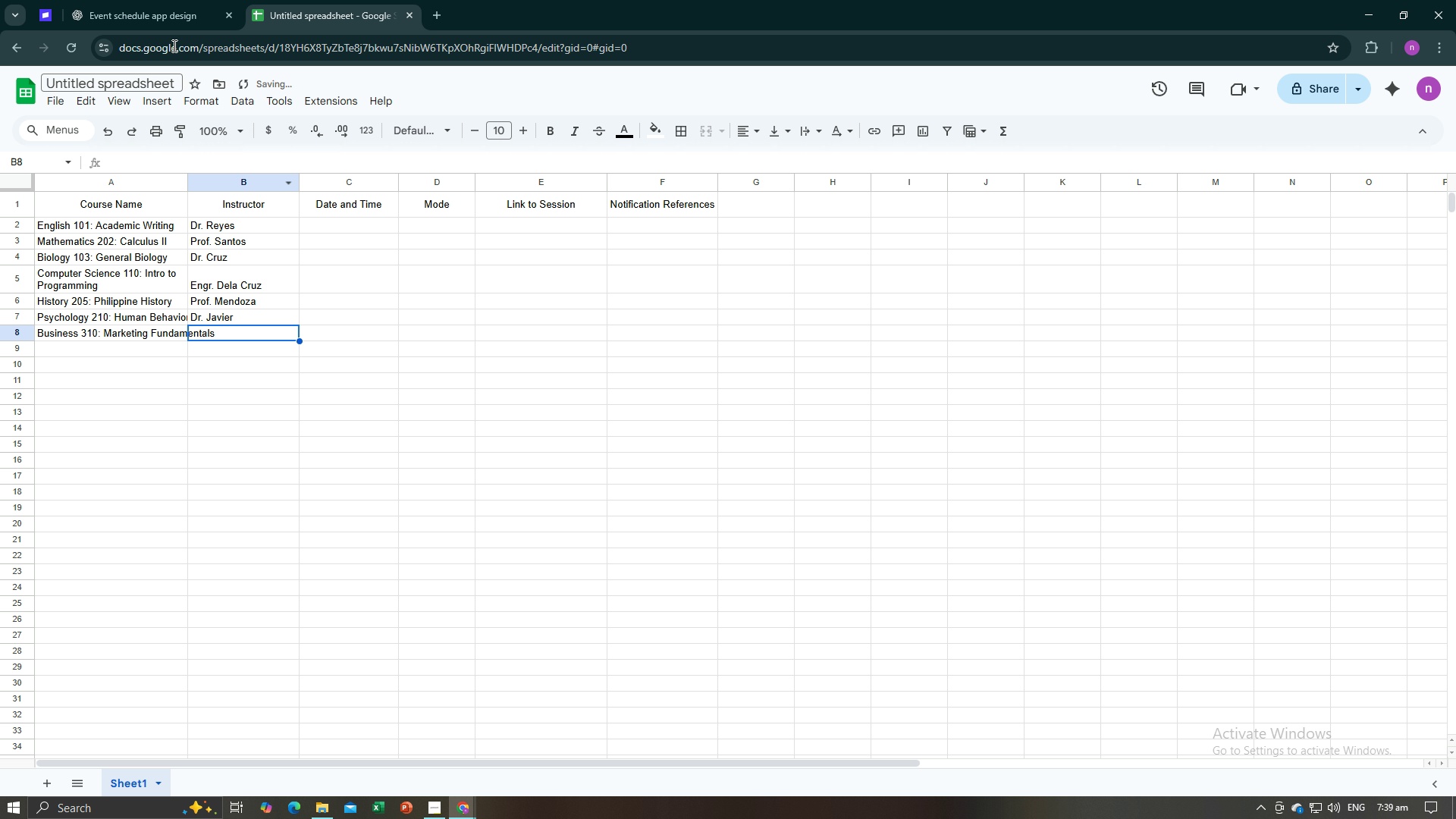 
left_click([161, 14])
 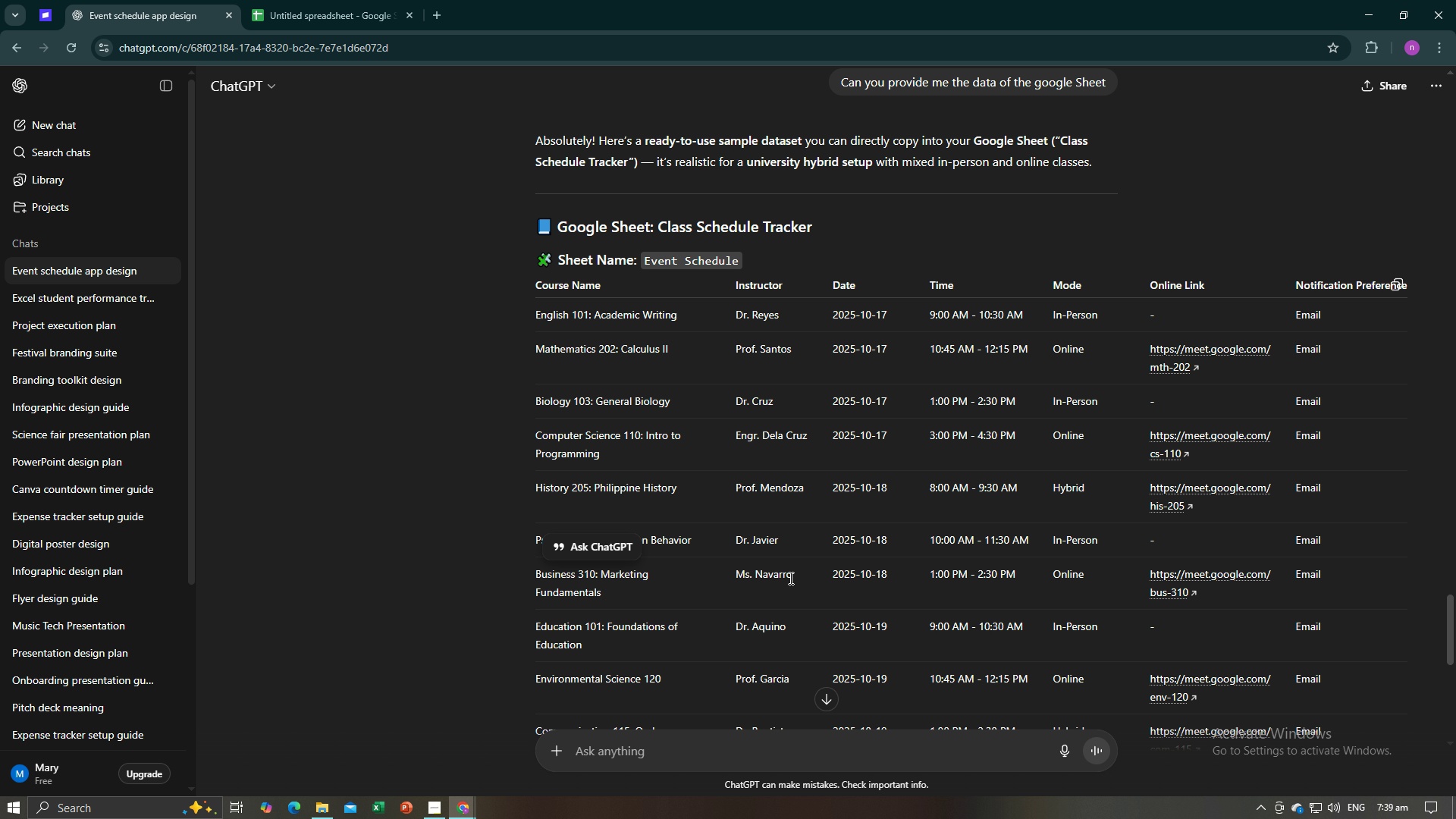 
key(Control+C)
 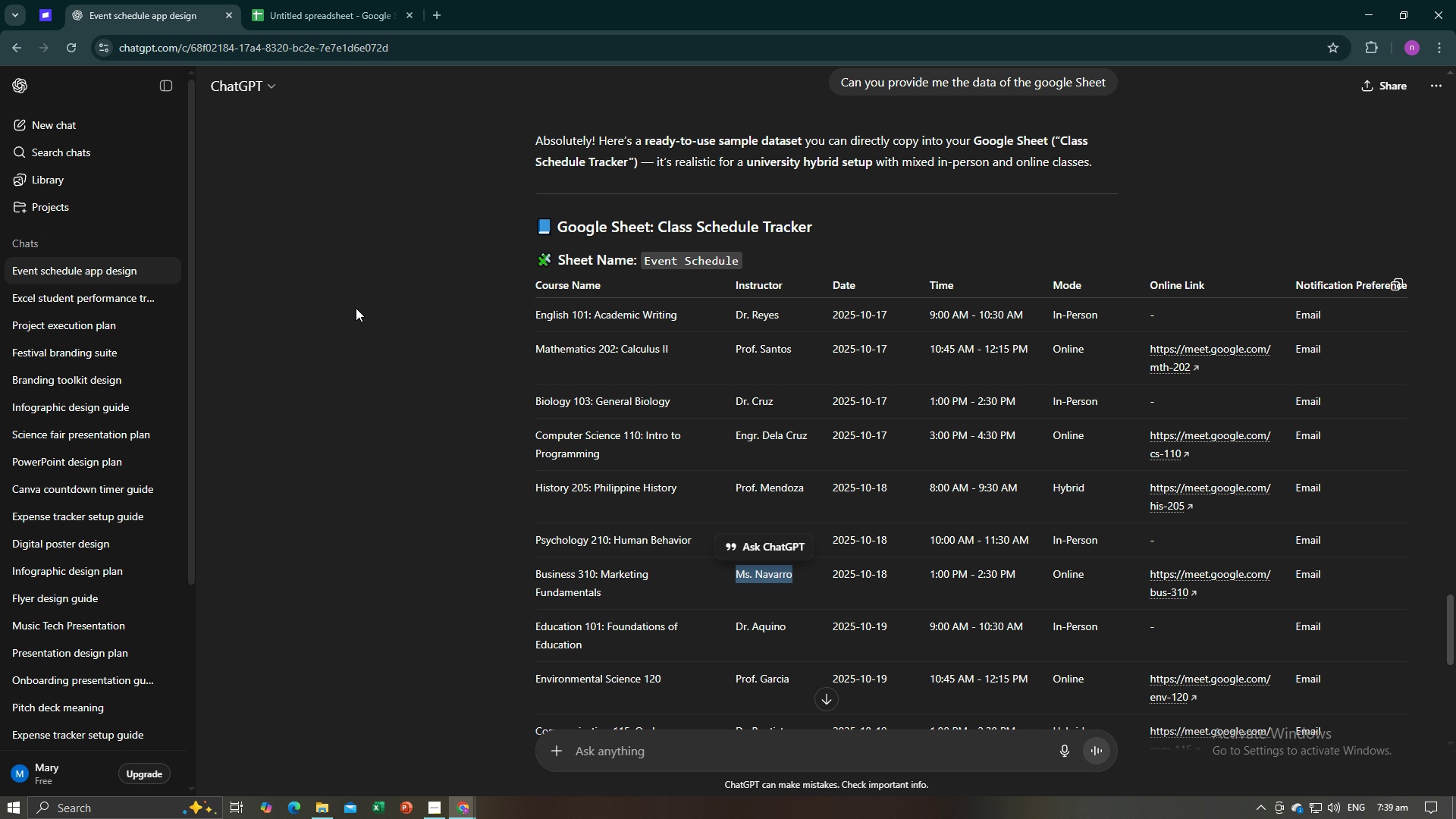 
key(Control+C)
 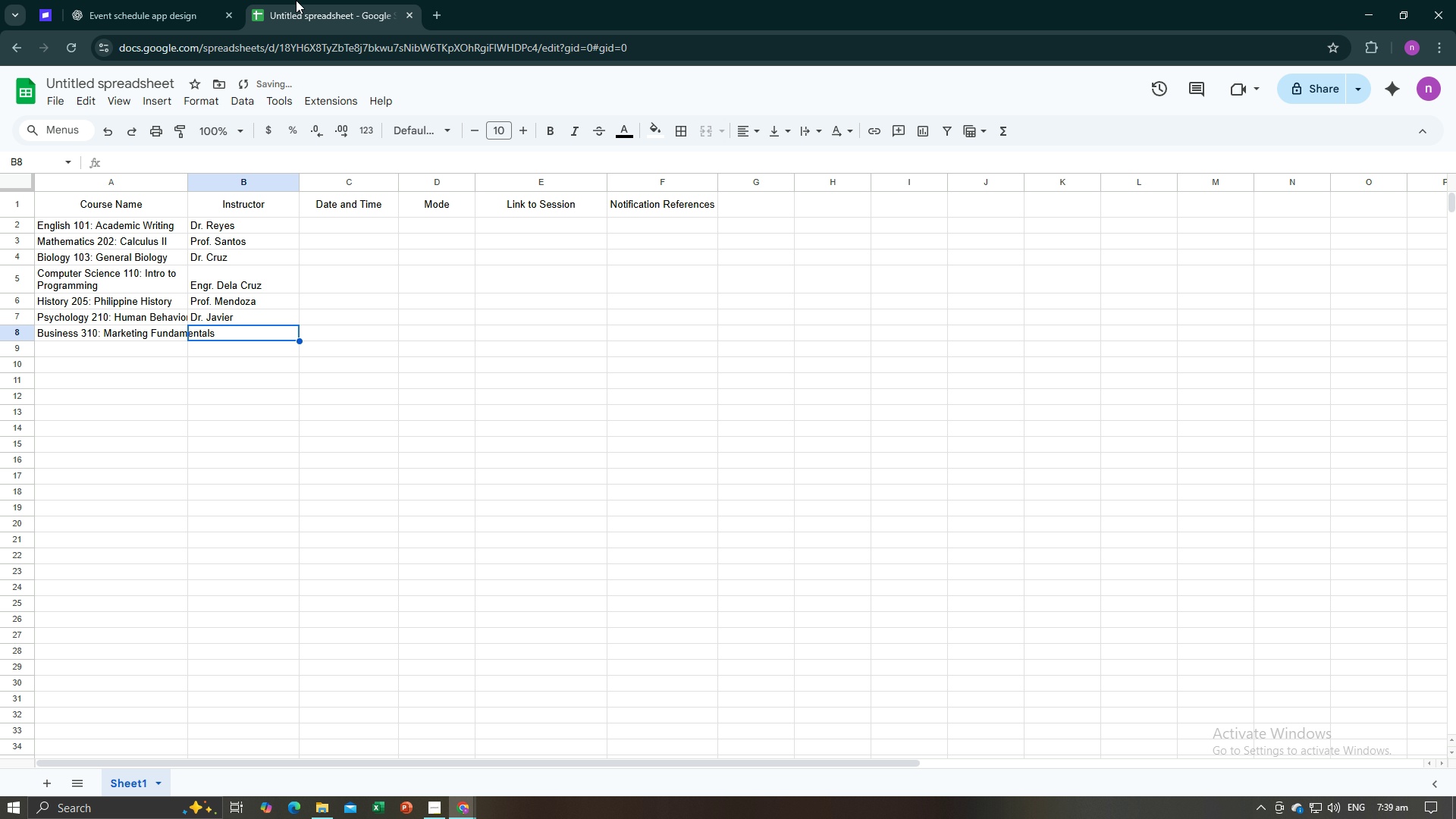 
left_click([296, 0])
 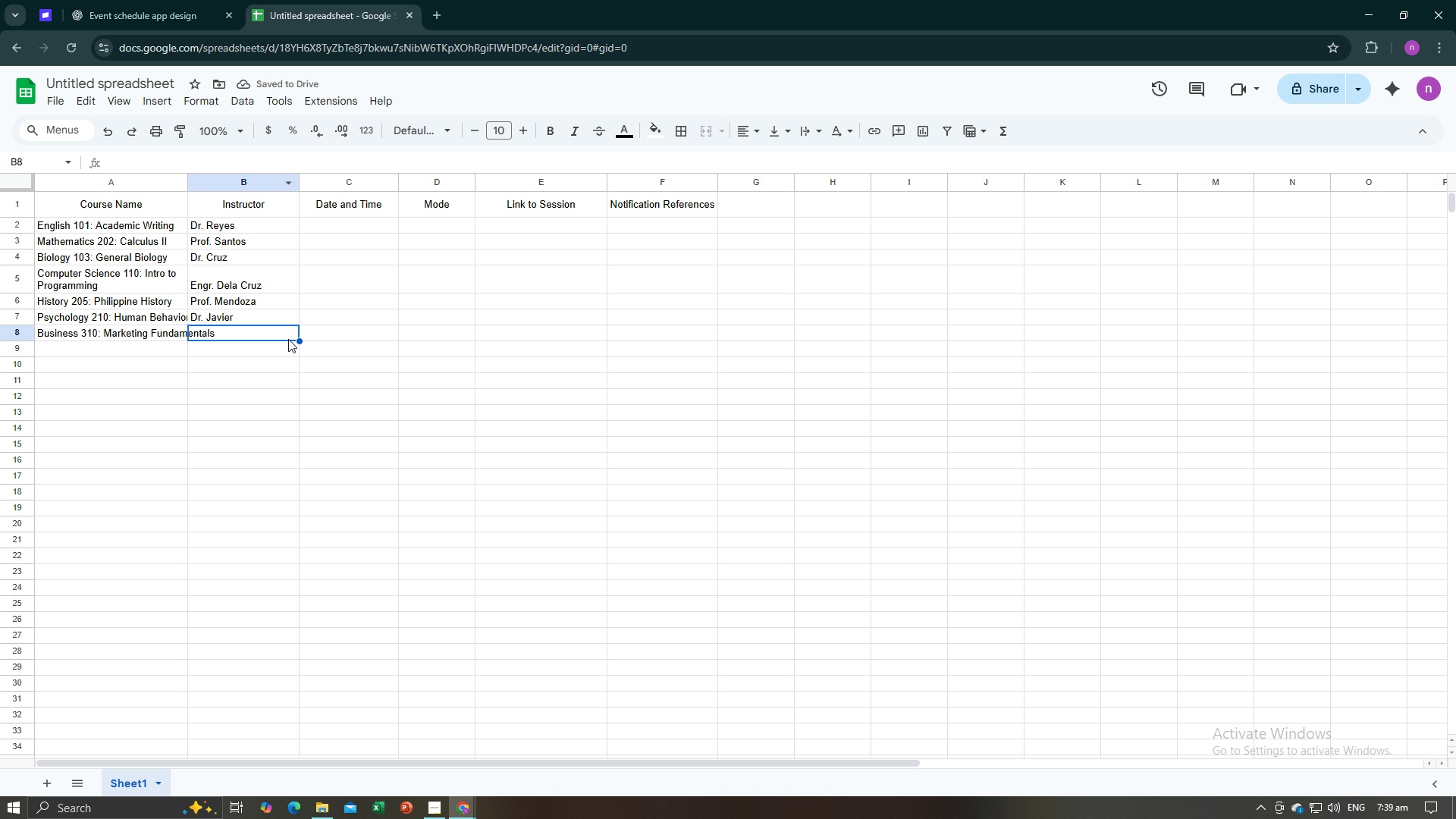 
key(Control+V)
 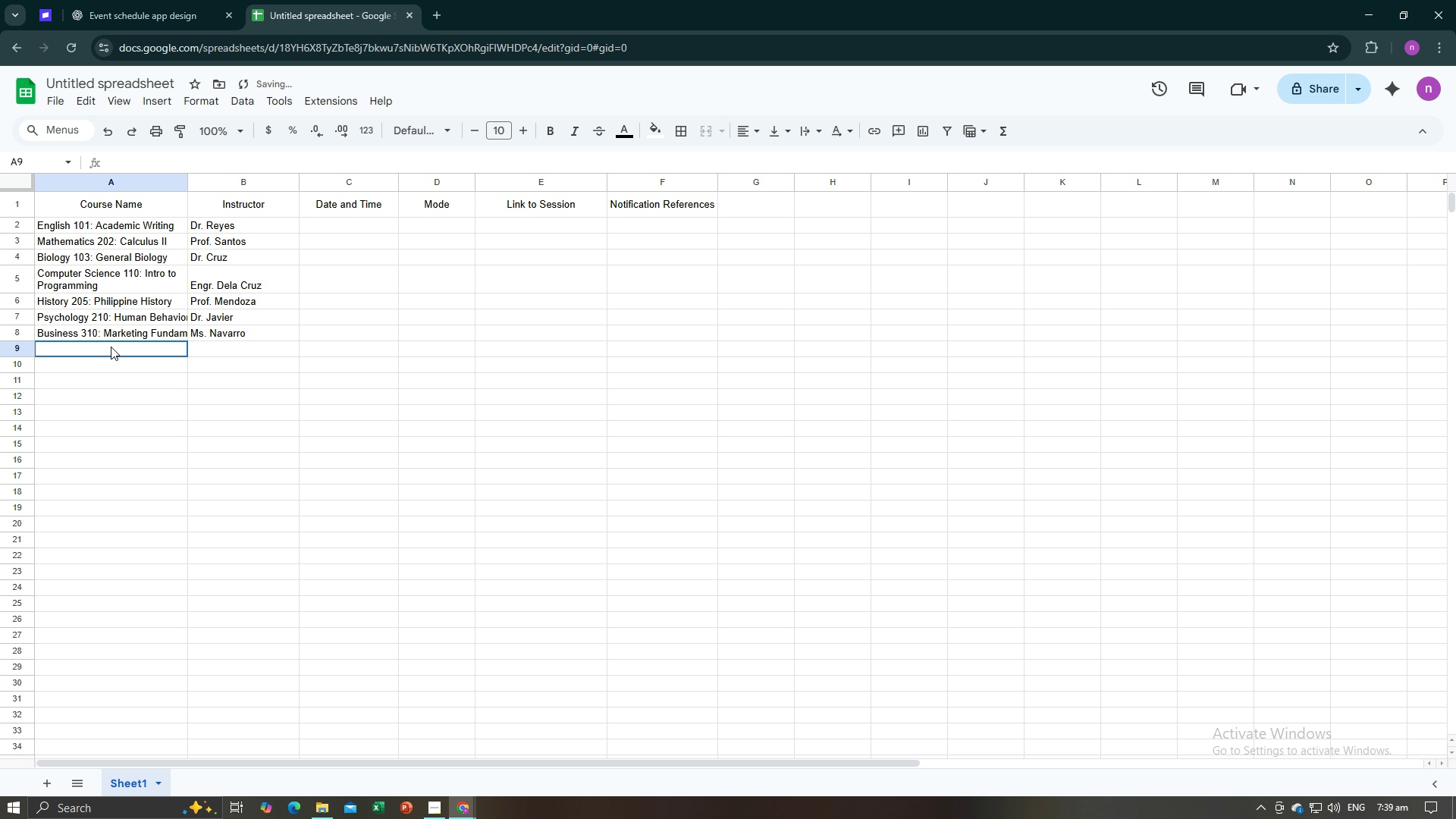 
left_click([111, 347])
 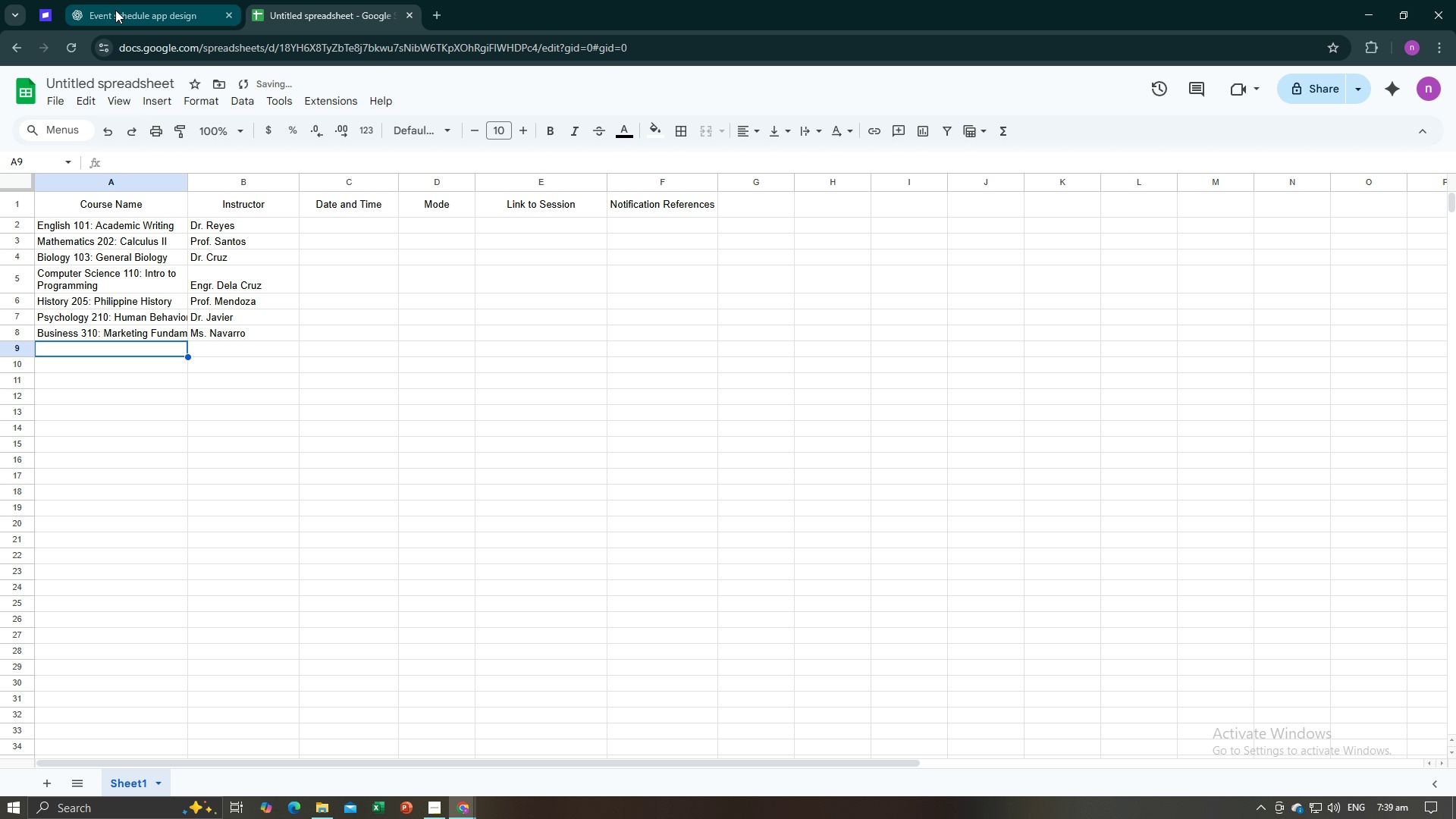 
left_click([115, 10])
 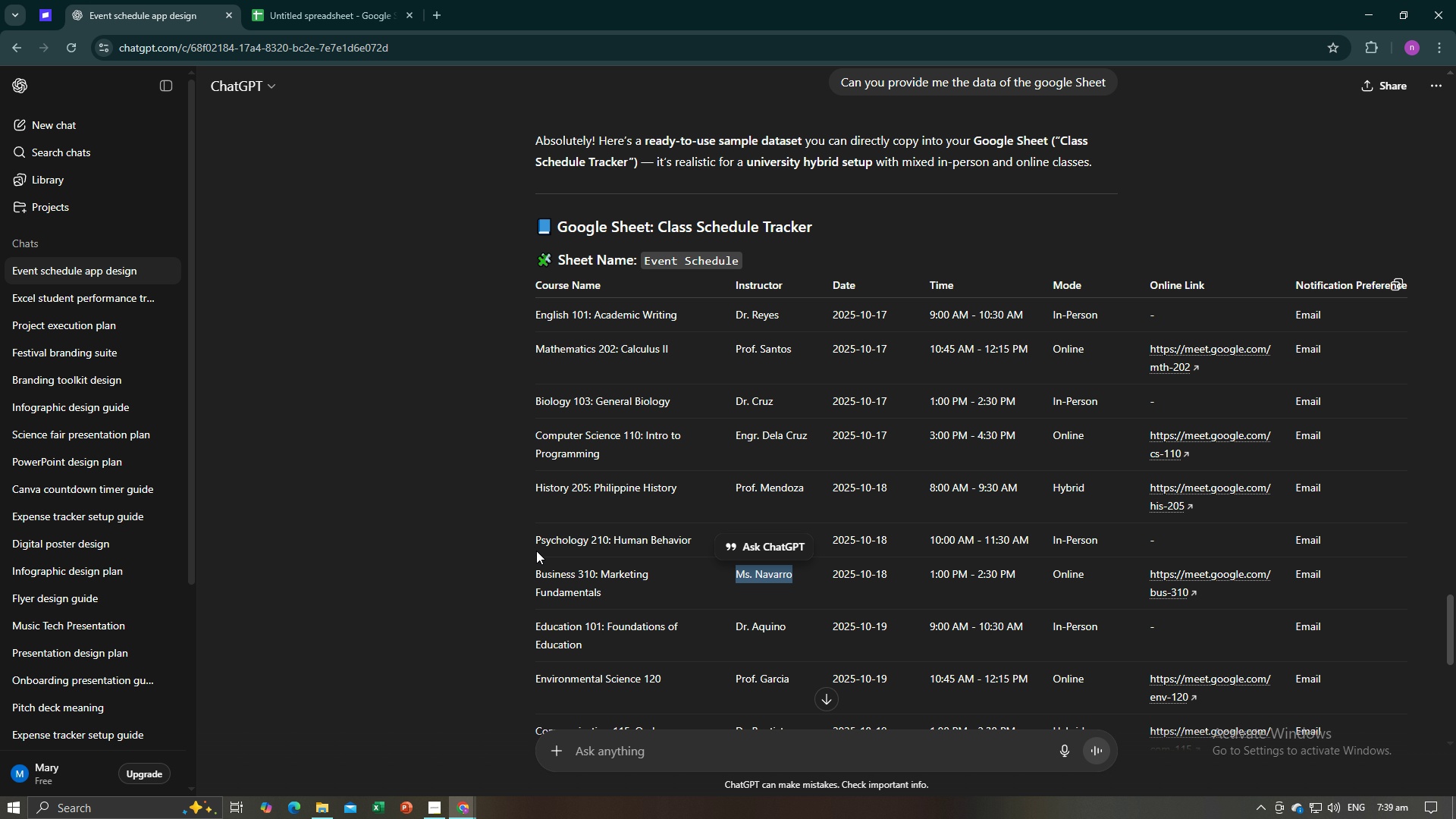 
scroll: coordinate [536, 551], scroll_direction: down, amount: 2.0
 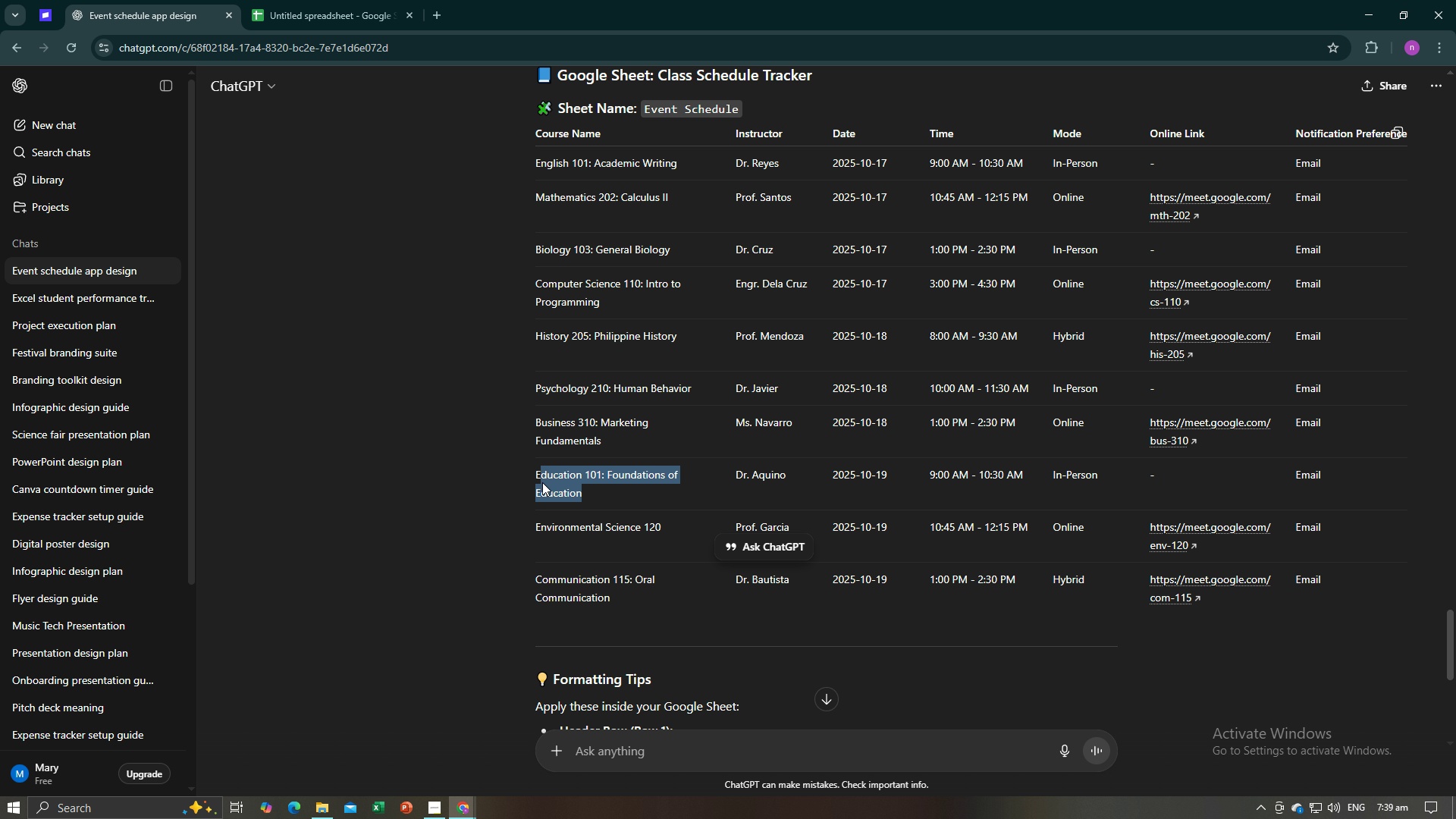 
key(Control+C)
 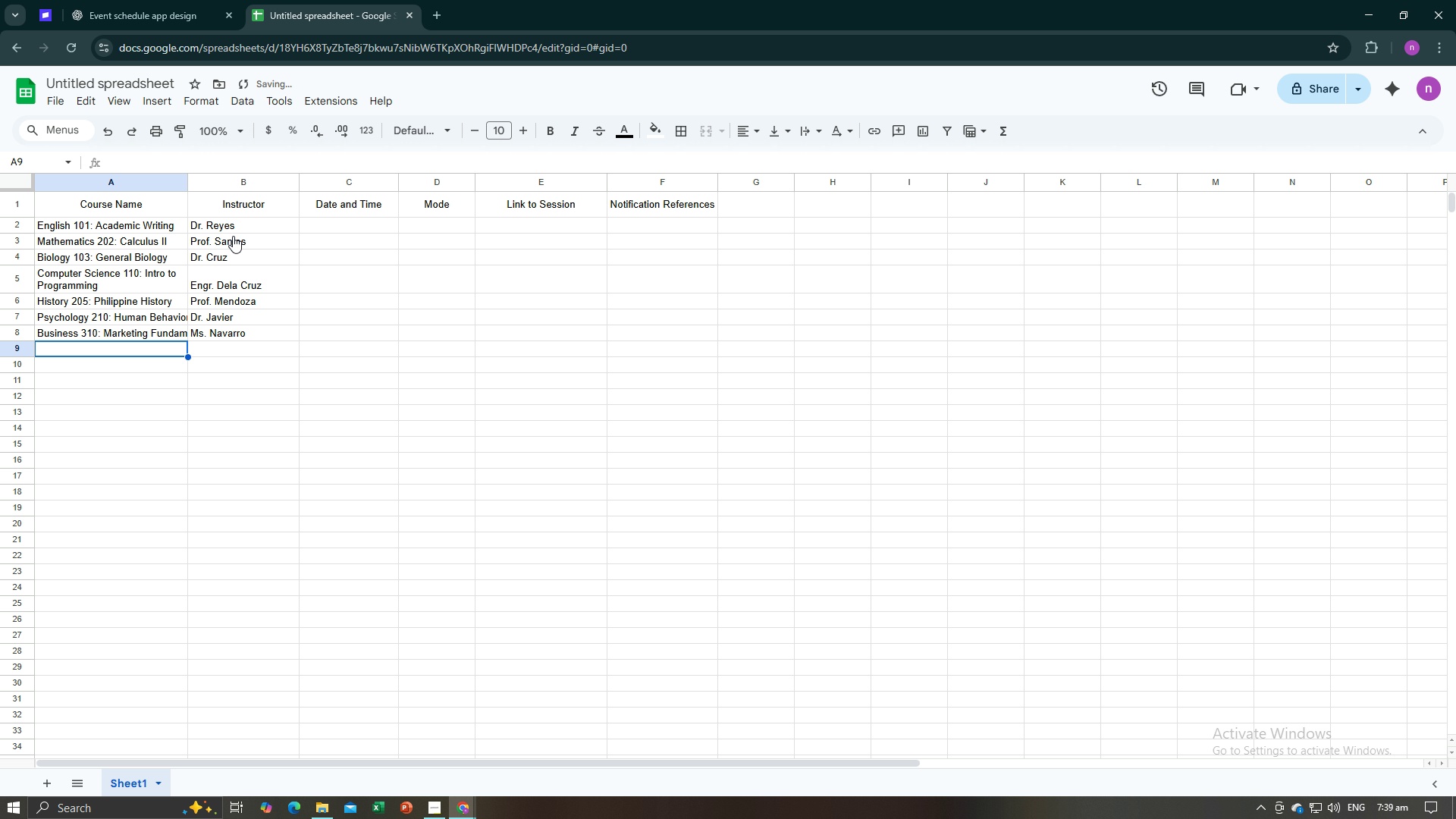 
key(Control+V)
 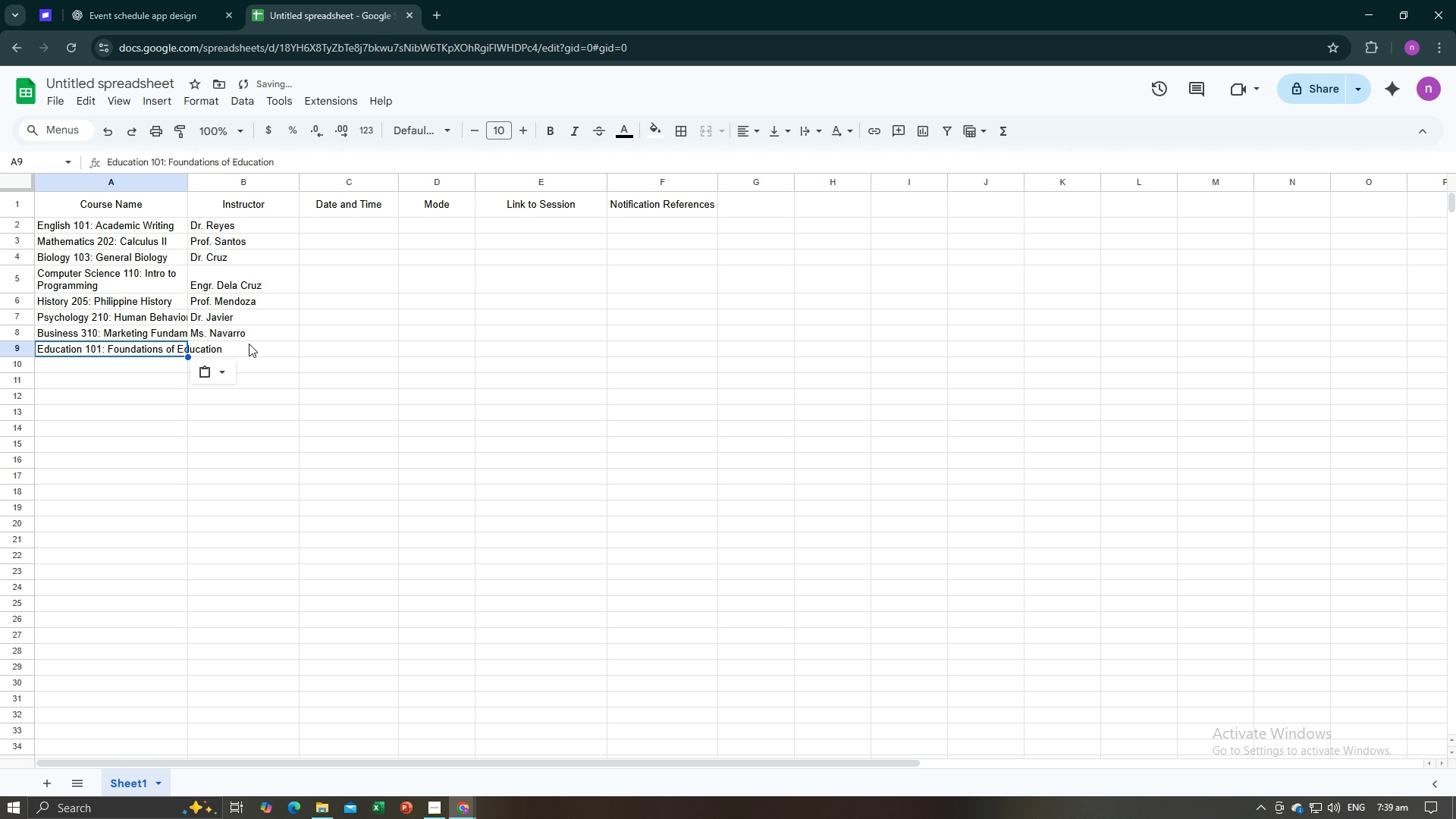 
left_click([249, 344])
 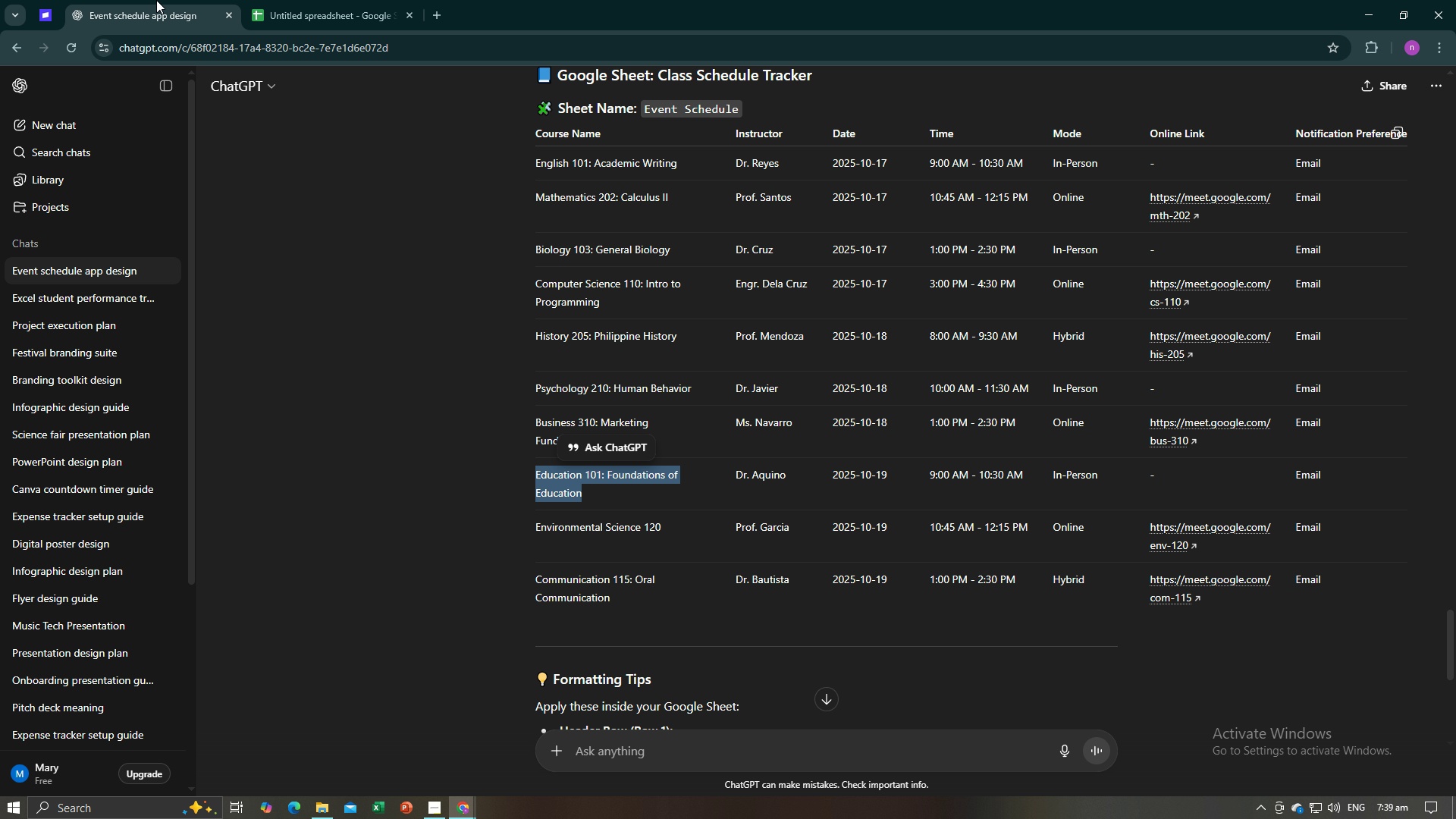 
left_click([156, 0])
 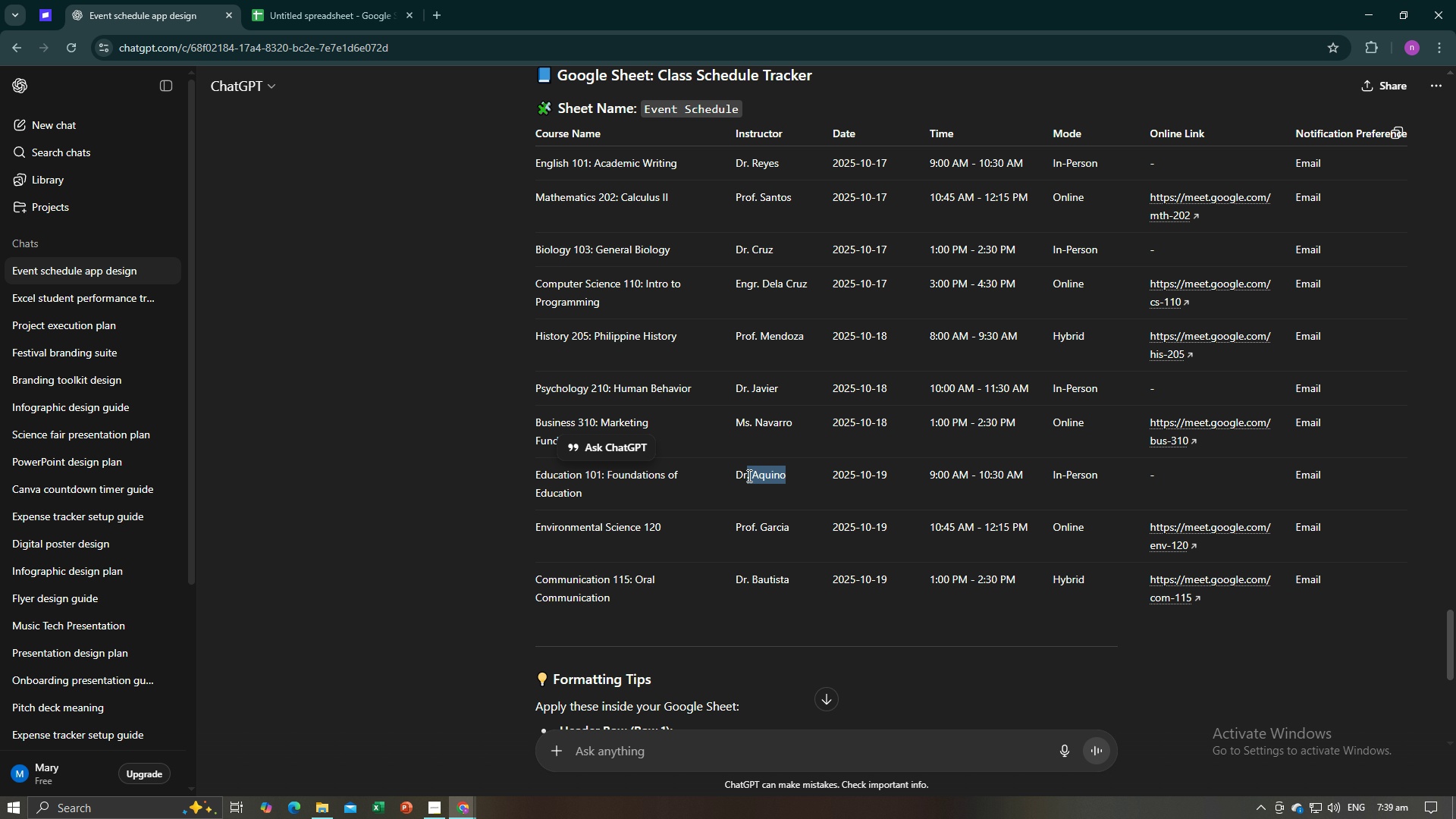 
key(Control+C)
 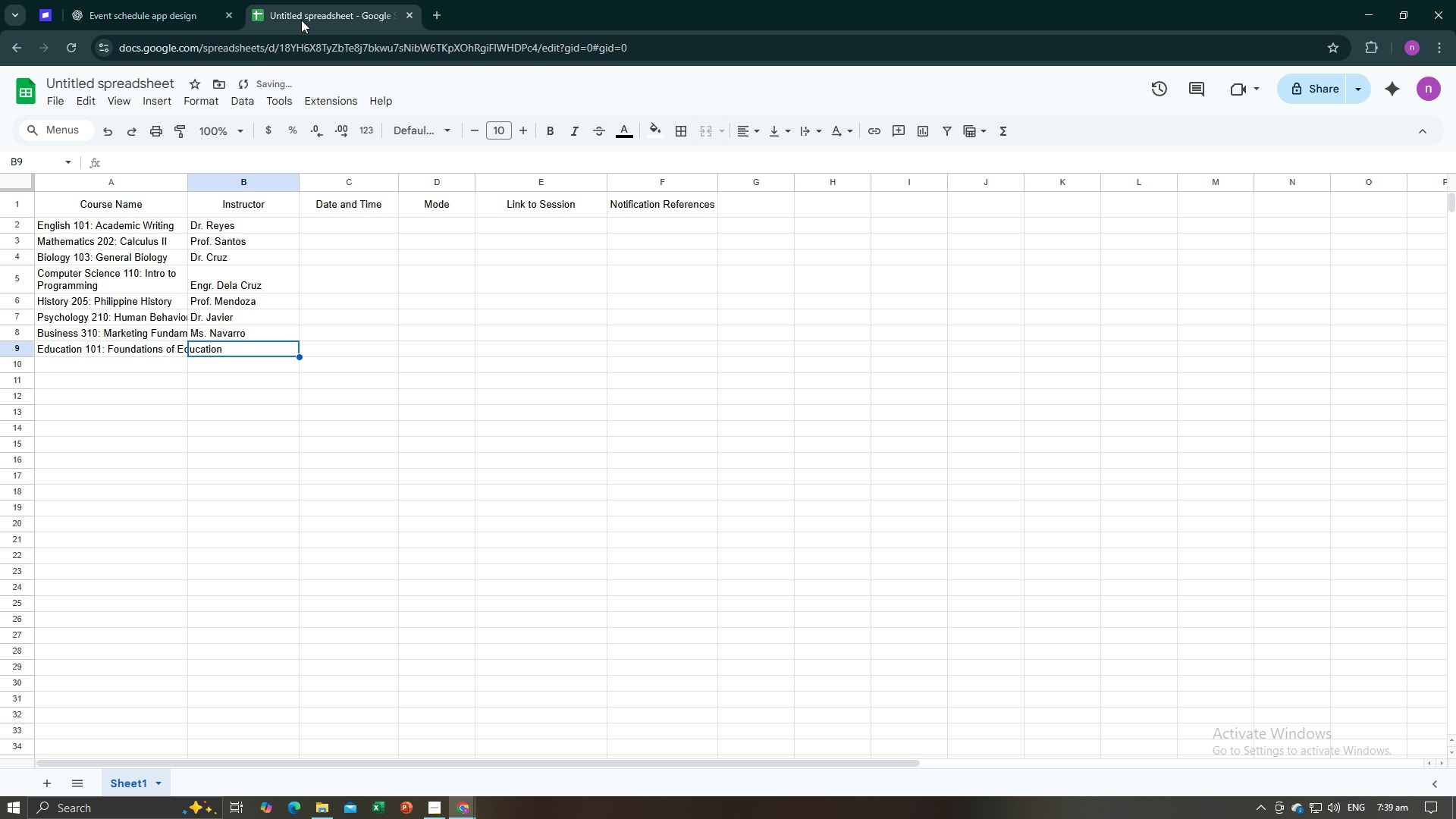 
left_click([301, 20])
 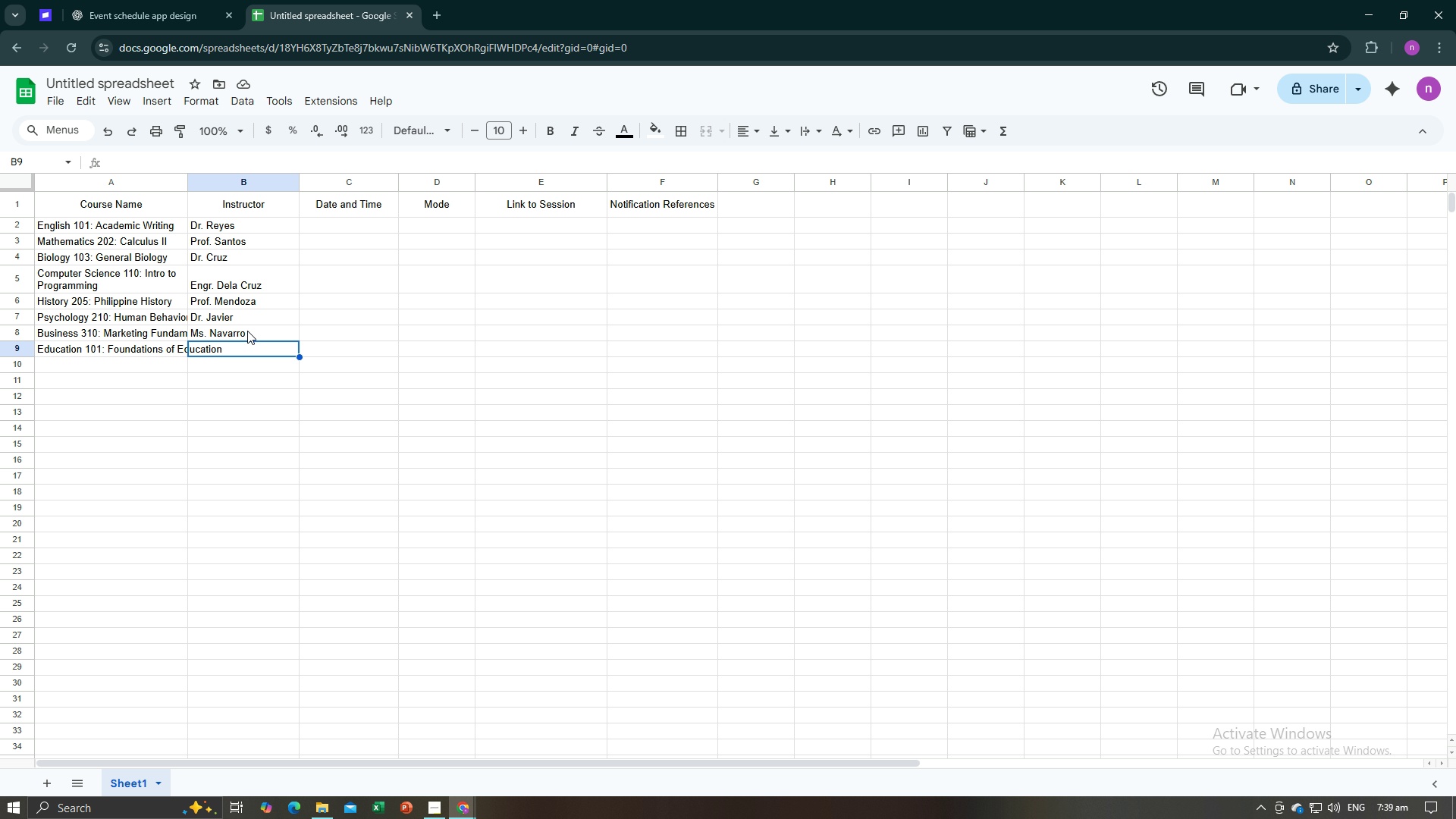 
key(Control+V)
 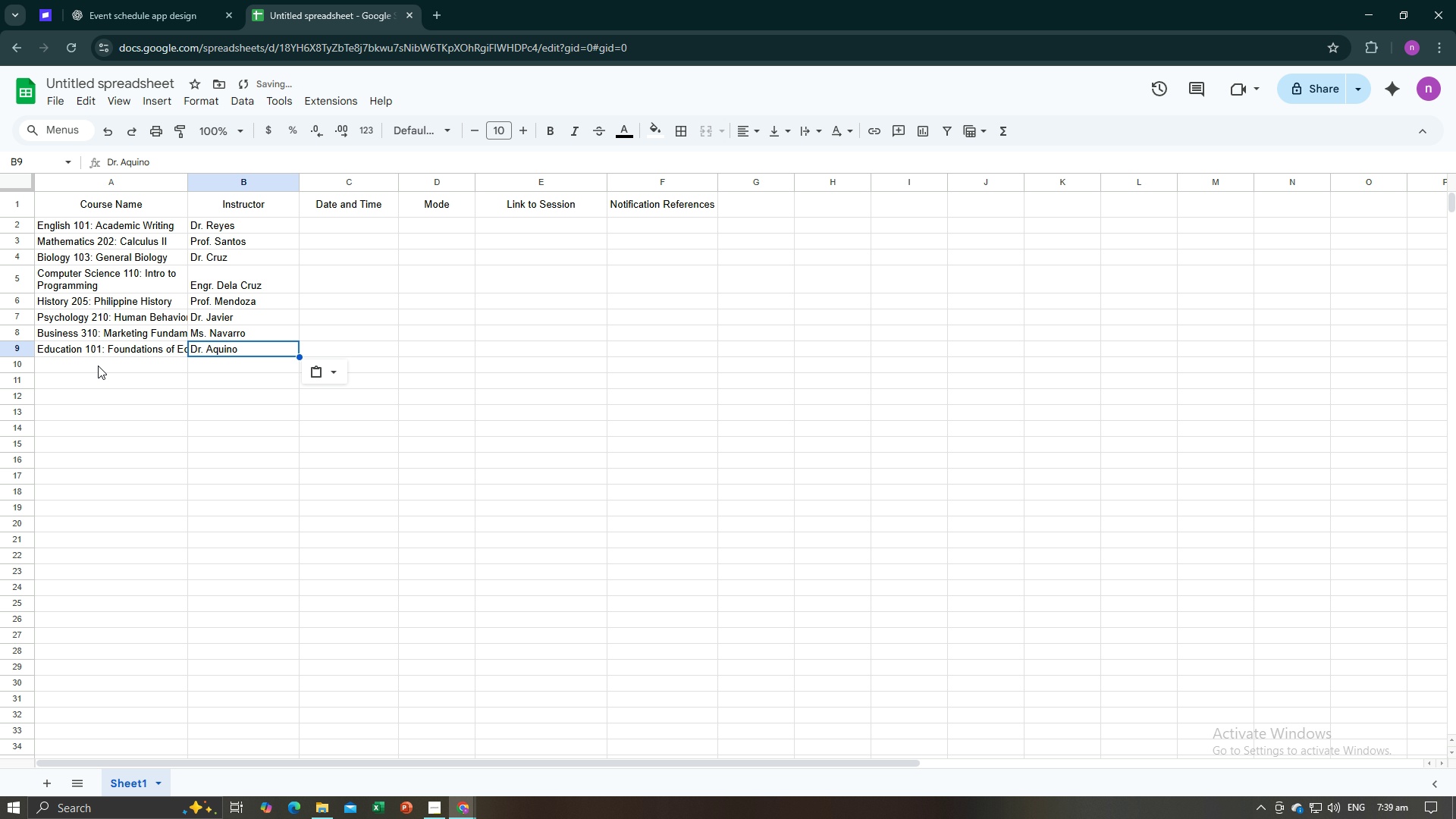 
left_click([98, 366])
 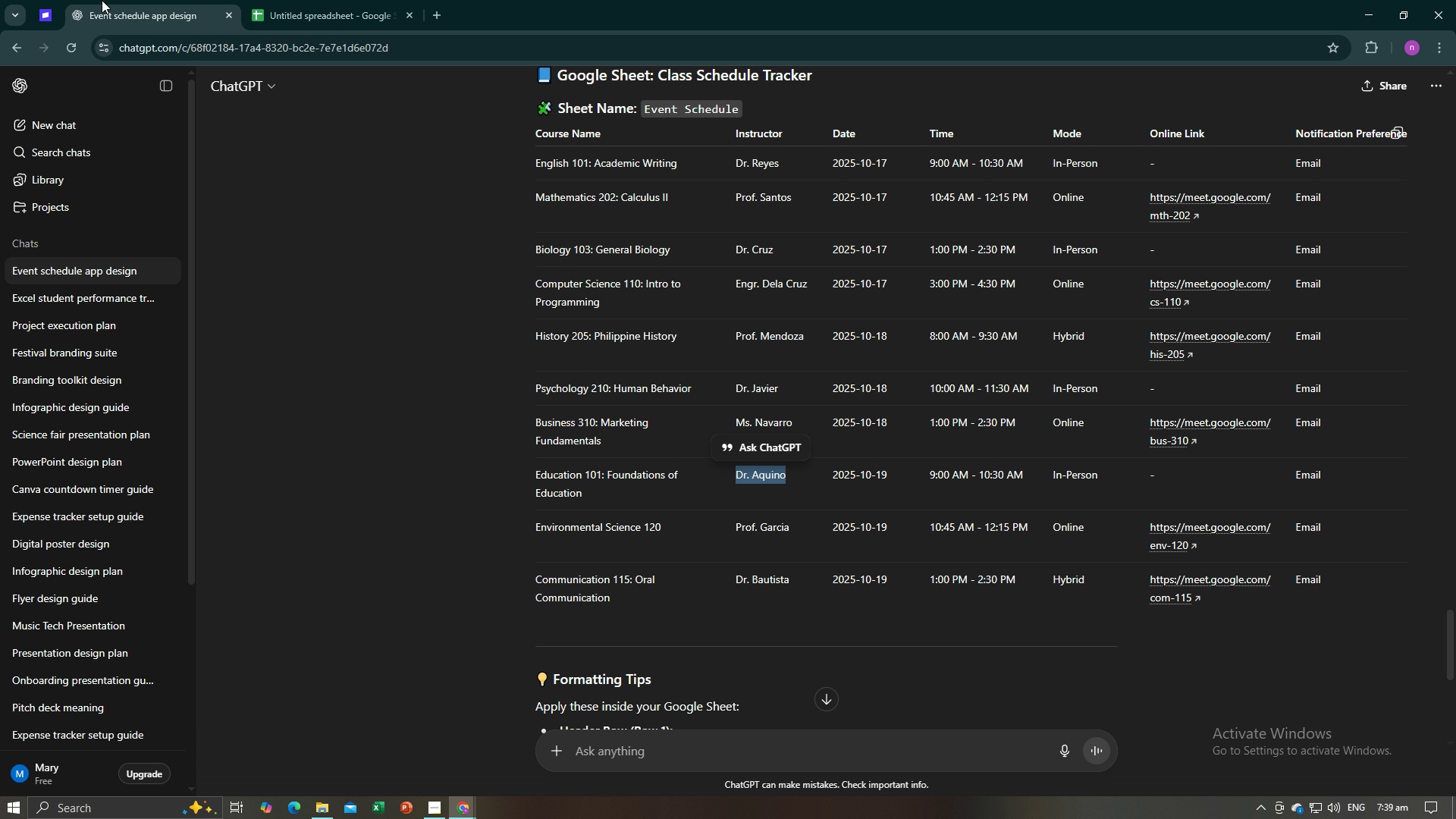 
left_click([102, 0])
 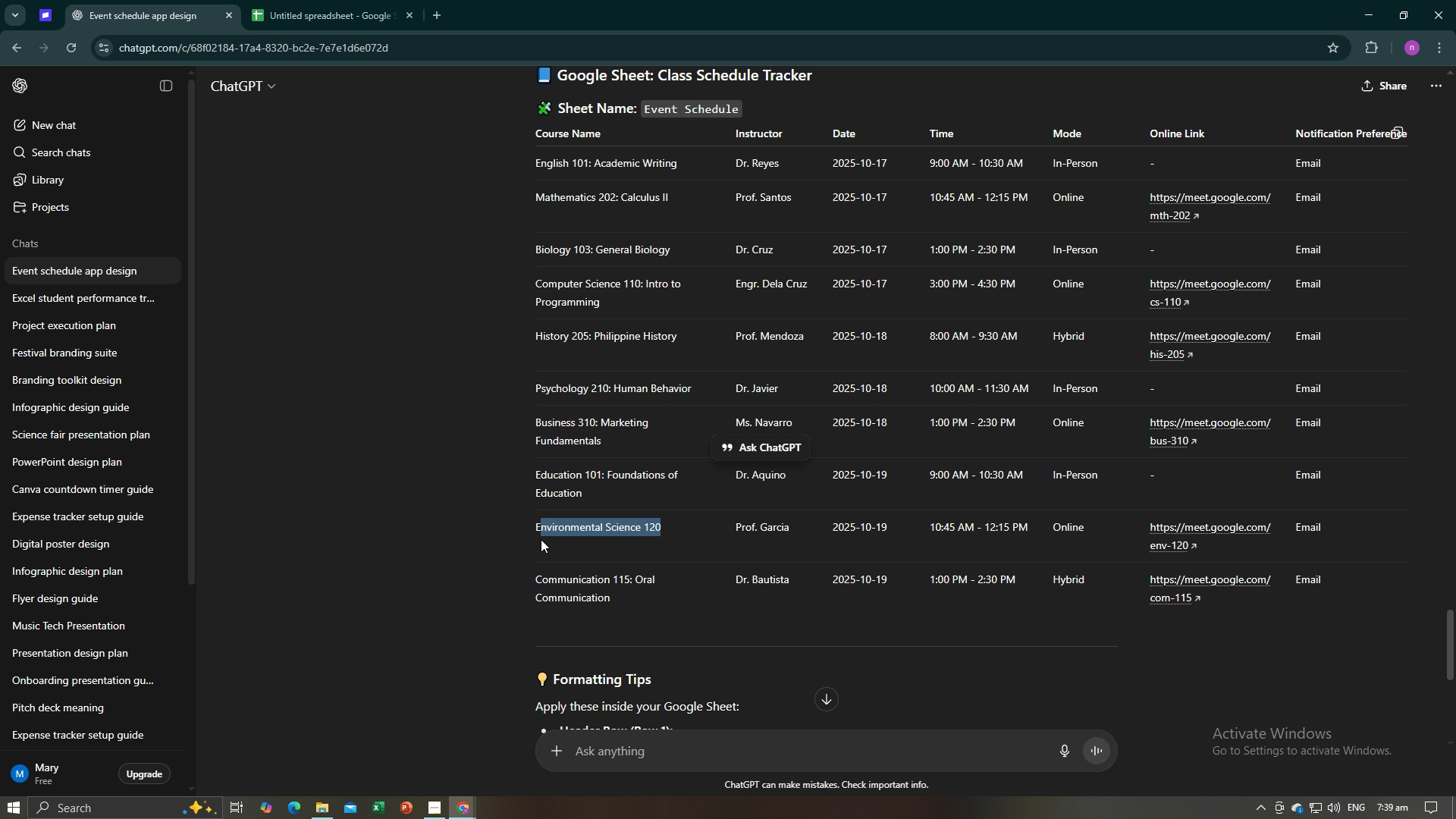 
key(Control+C)
 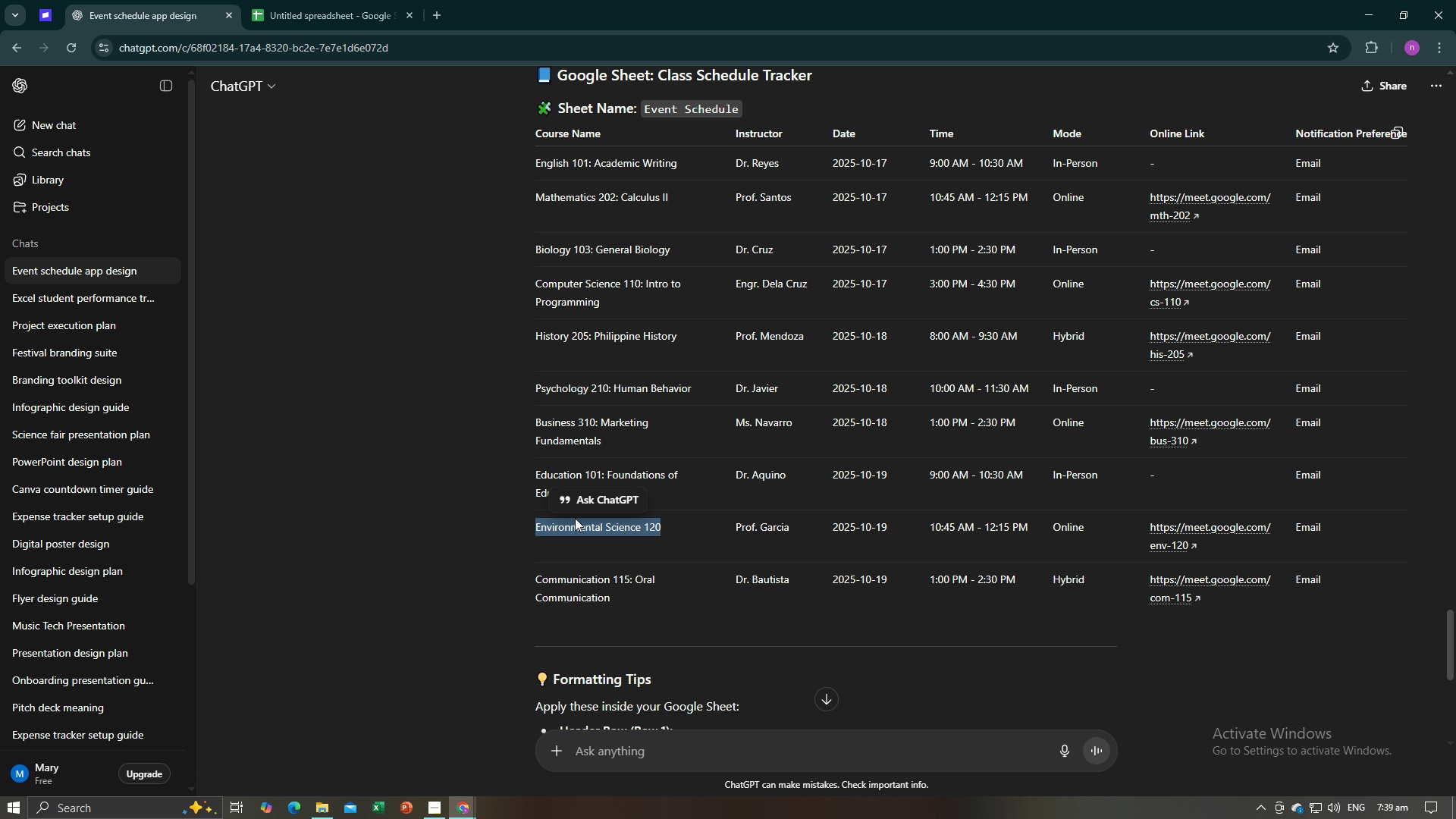 
key(Control+C)
 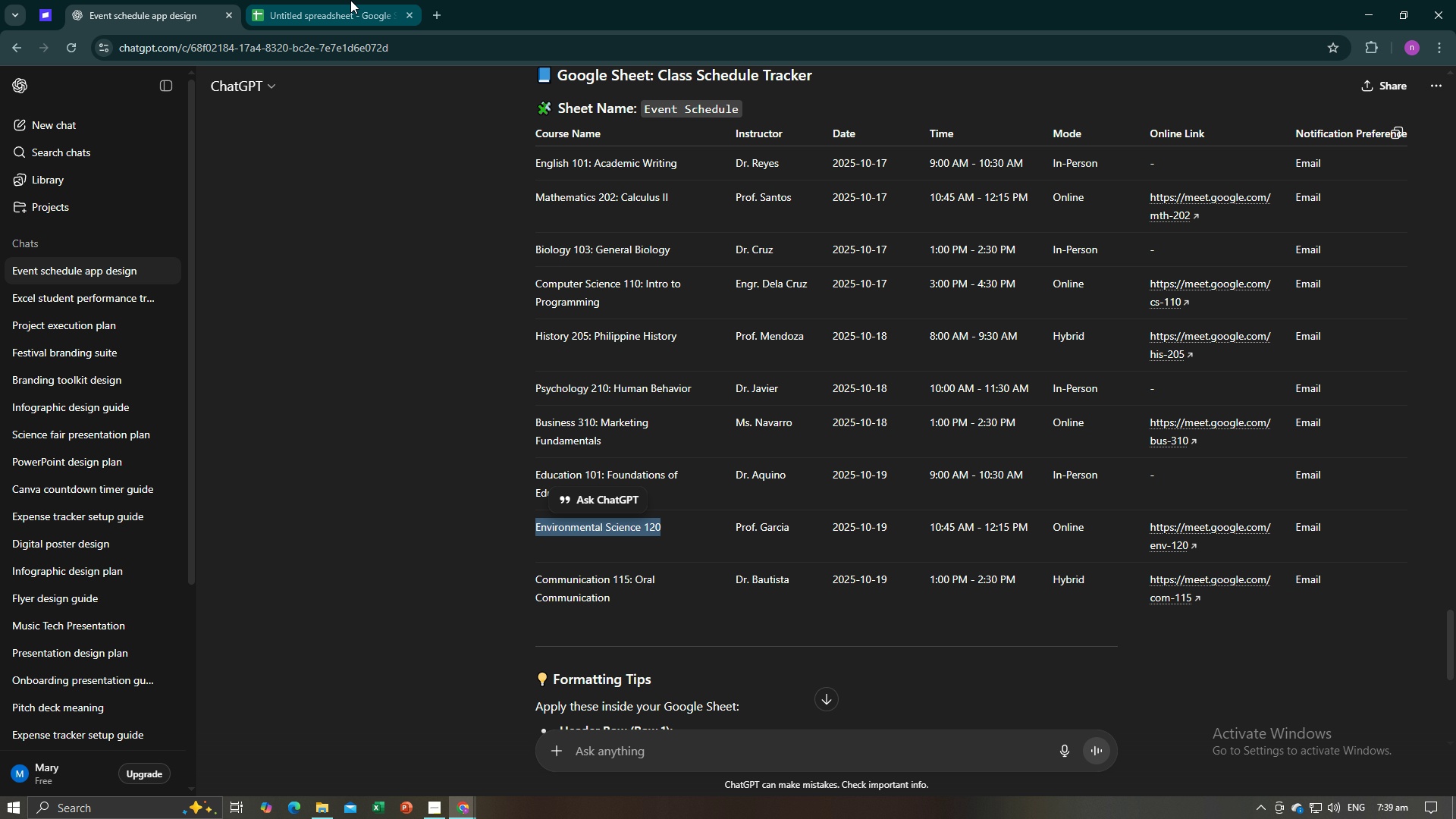 
left_click([350, 0])
 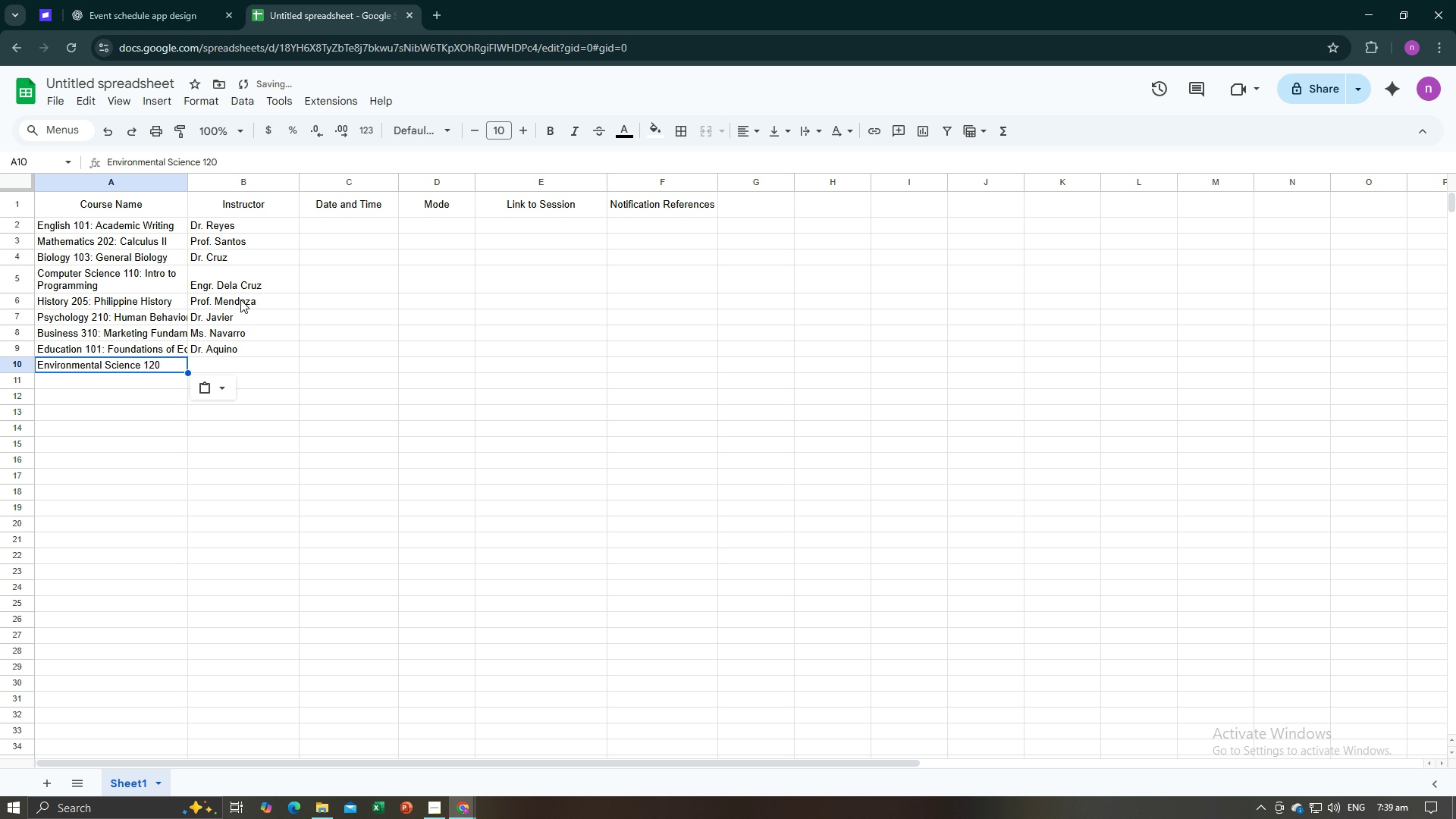 
key(Control+V)
 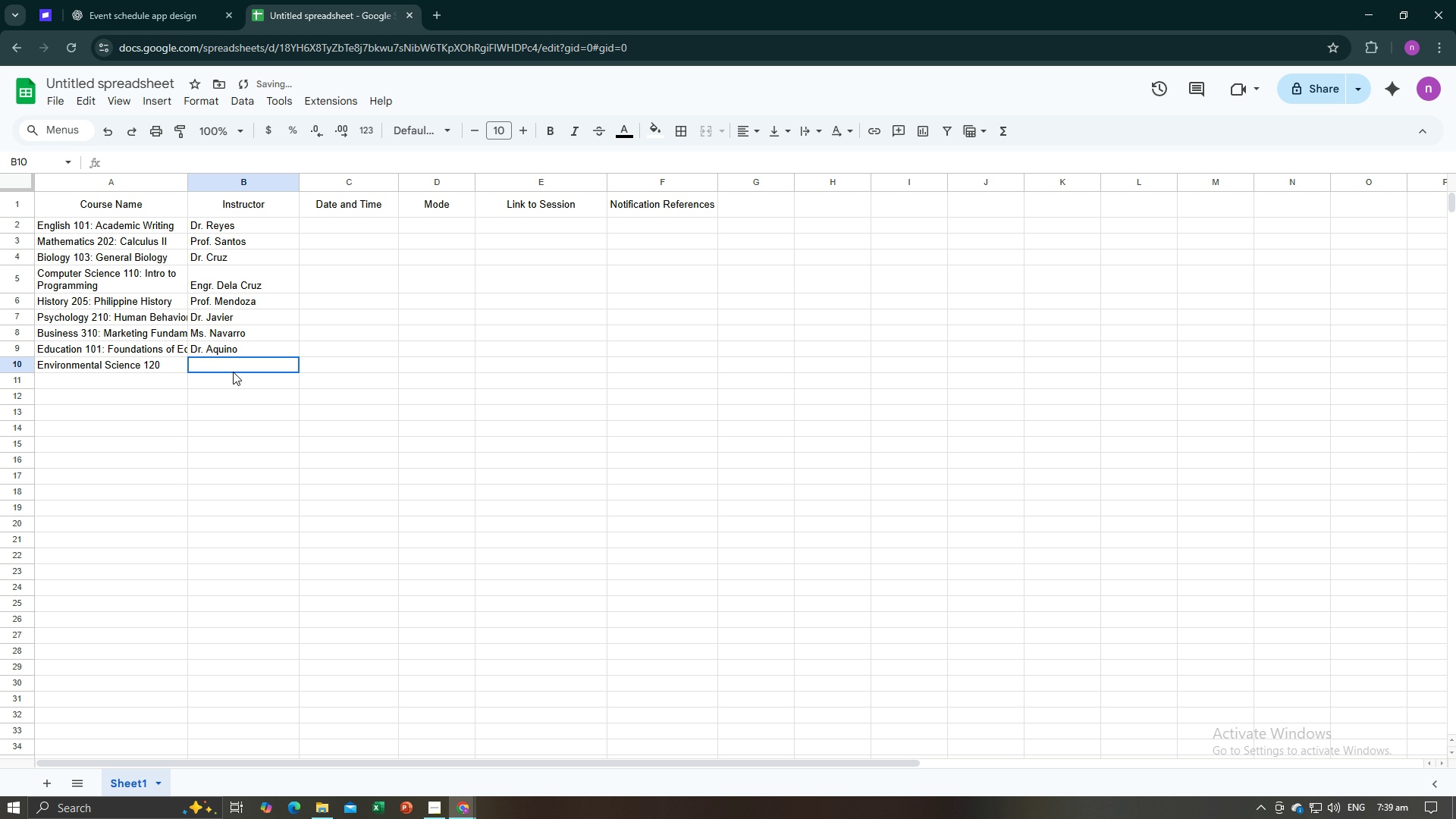 
left_click([233, 372])
 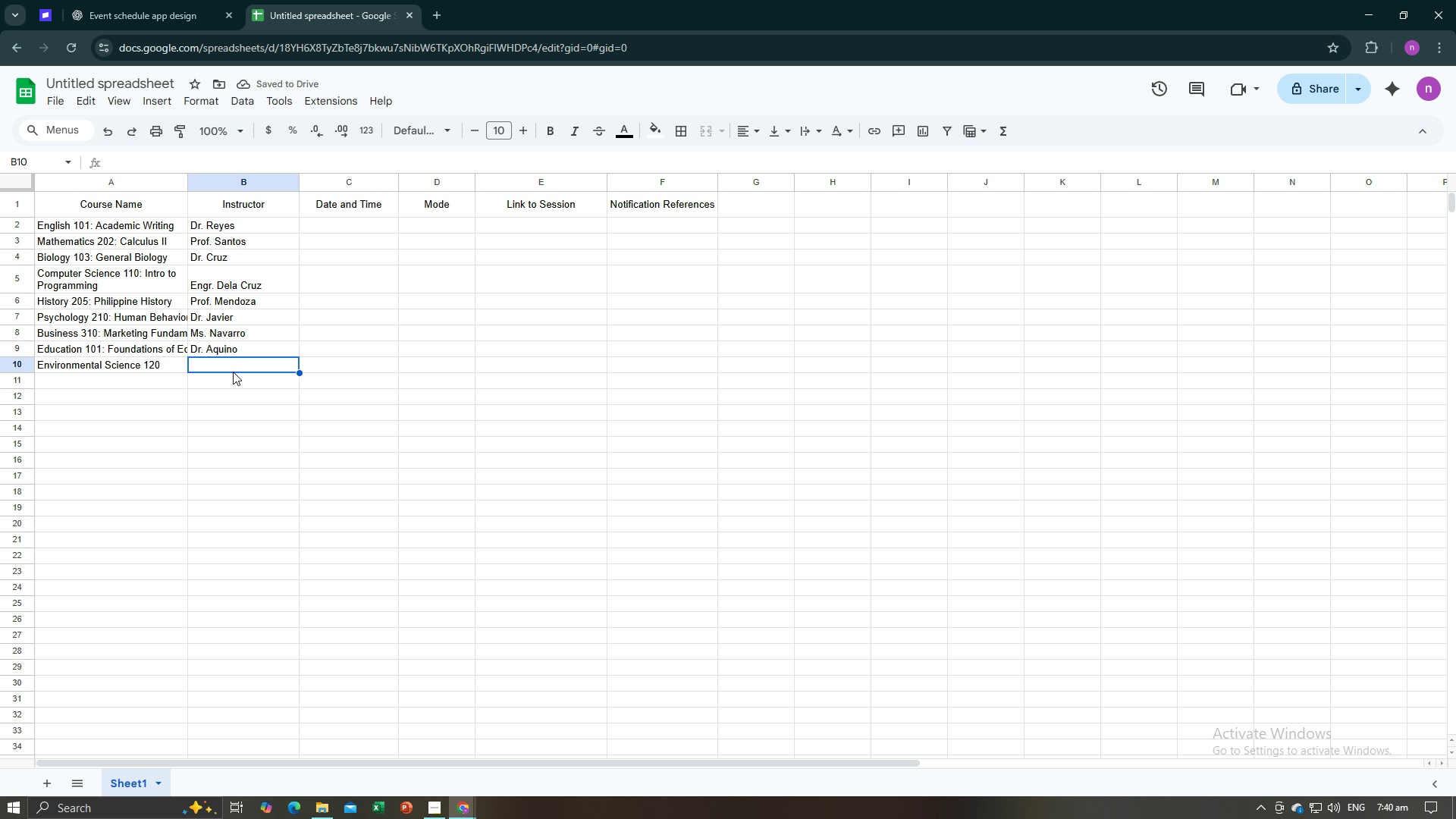 
left_click([92, 0])
 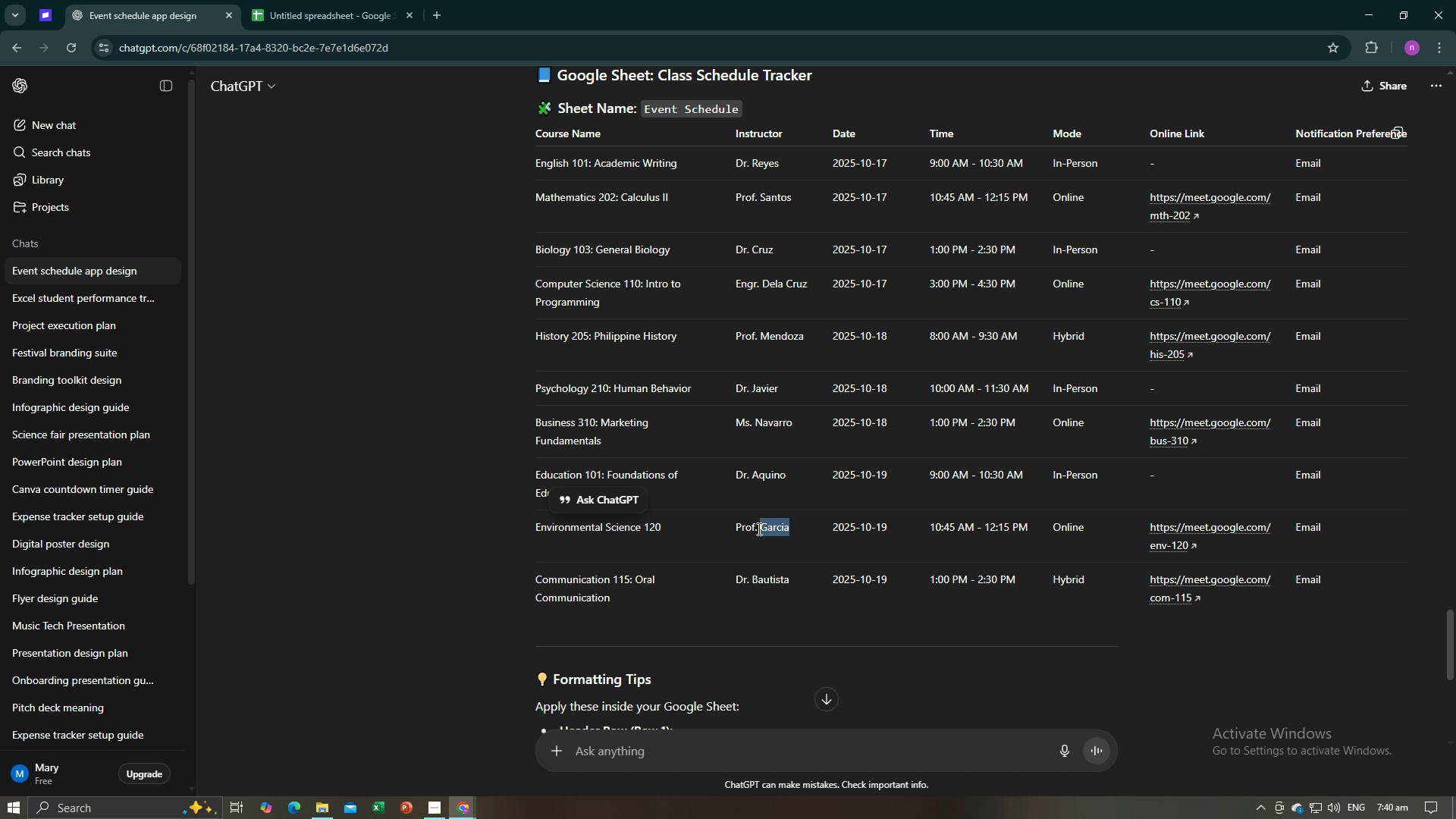 
key(Control+C)
 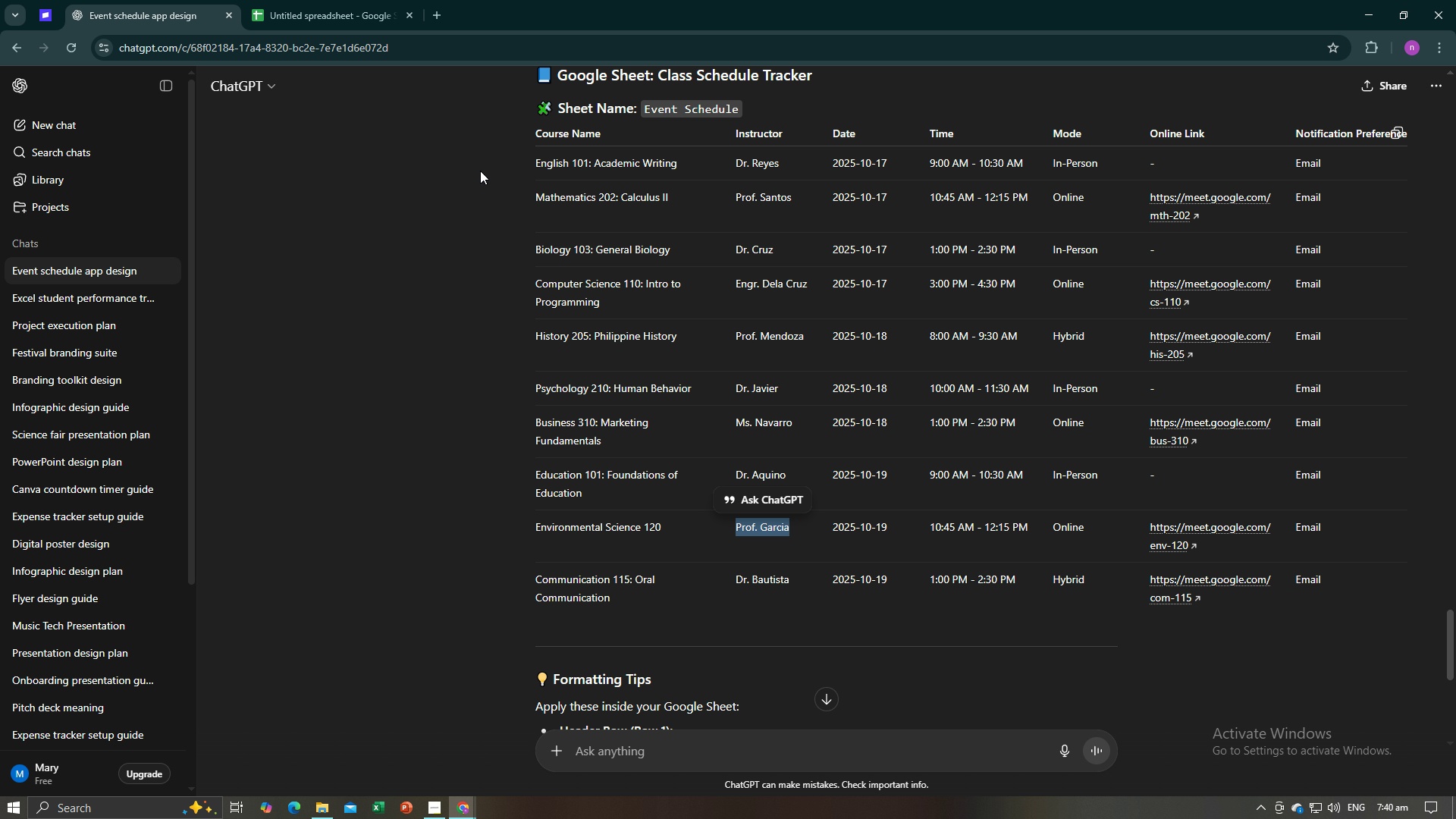 
key(C)
 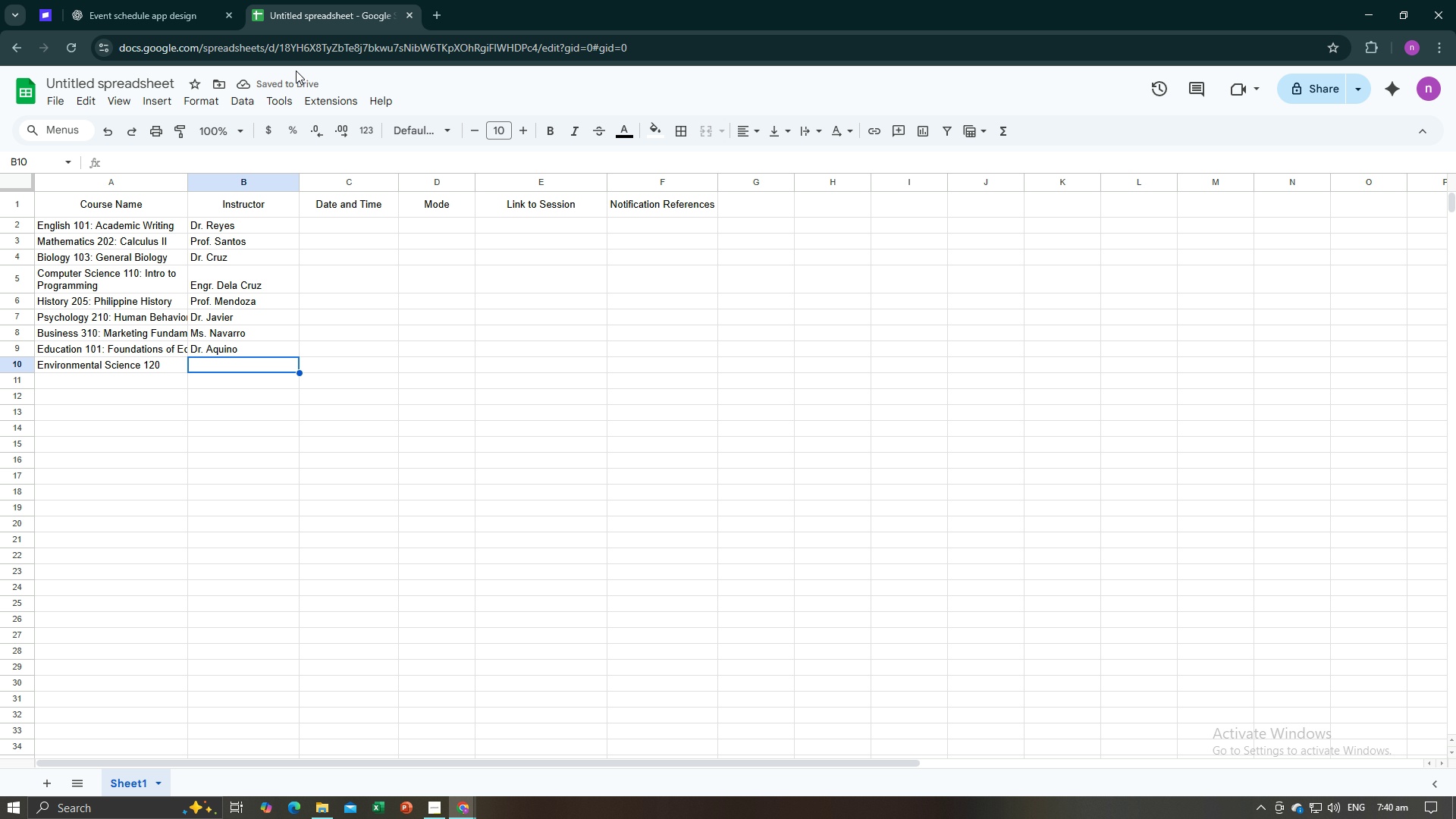 
left_click([301, 0])
 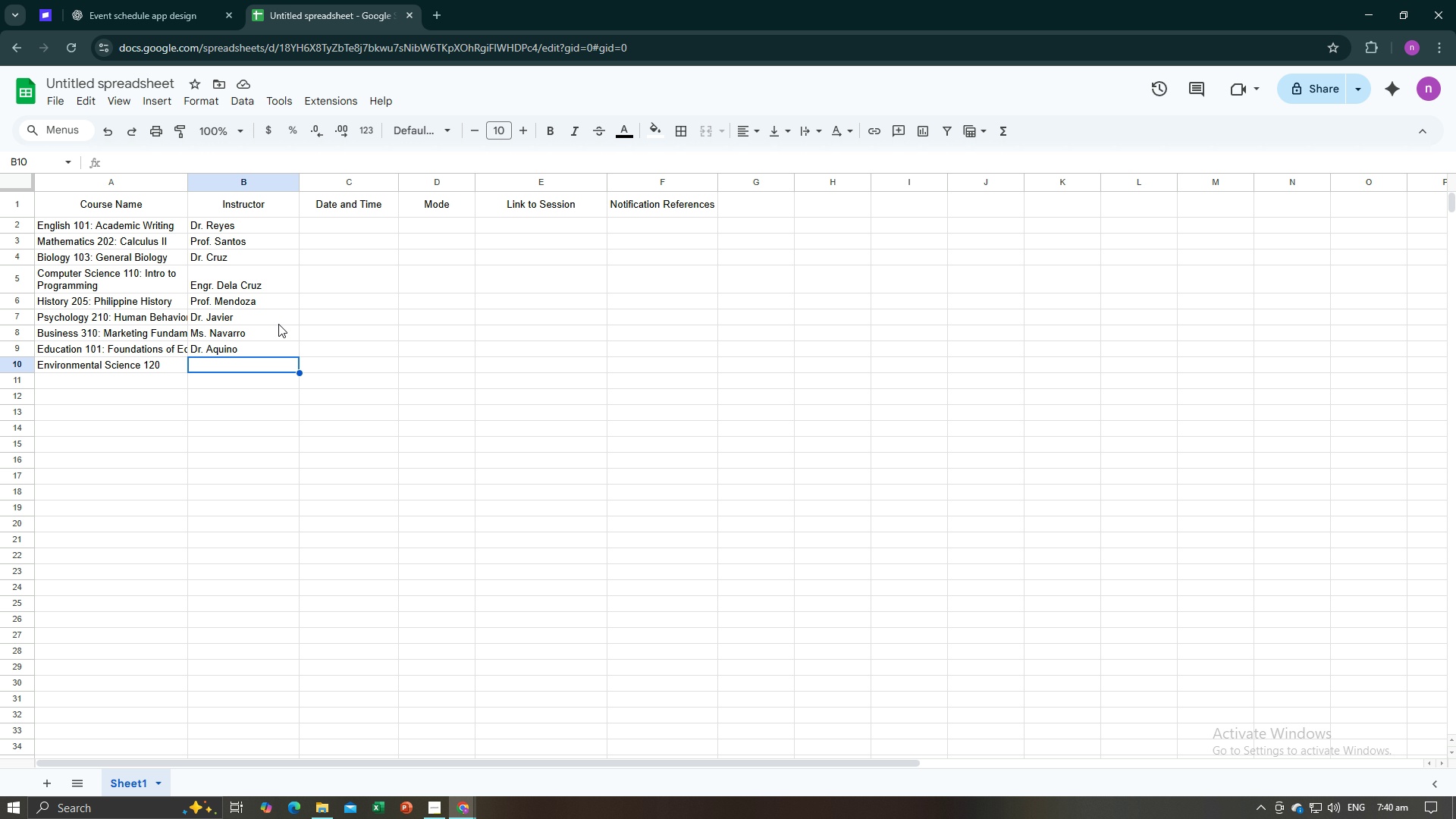 
key(Control+V)
 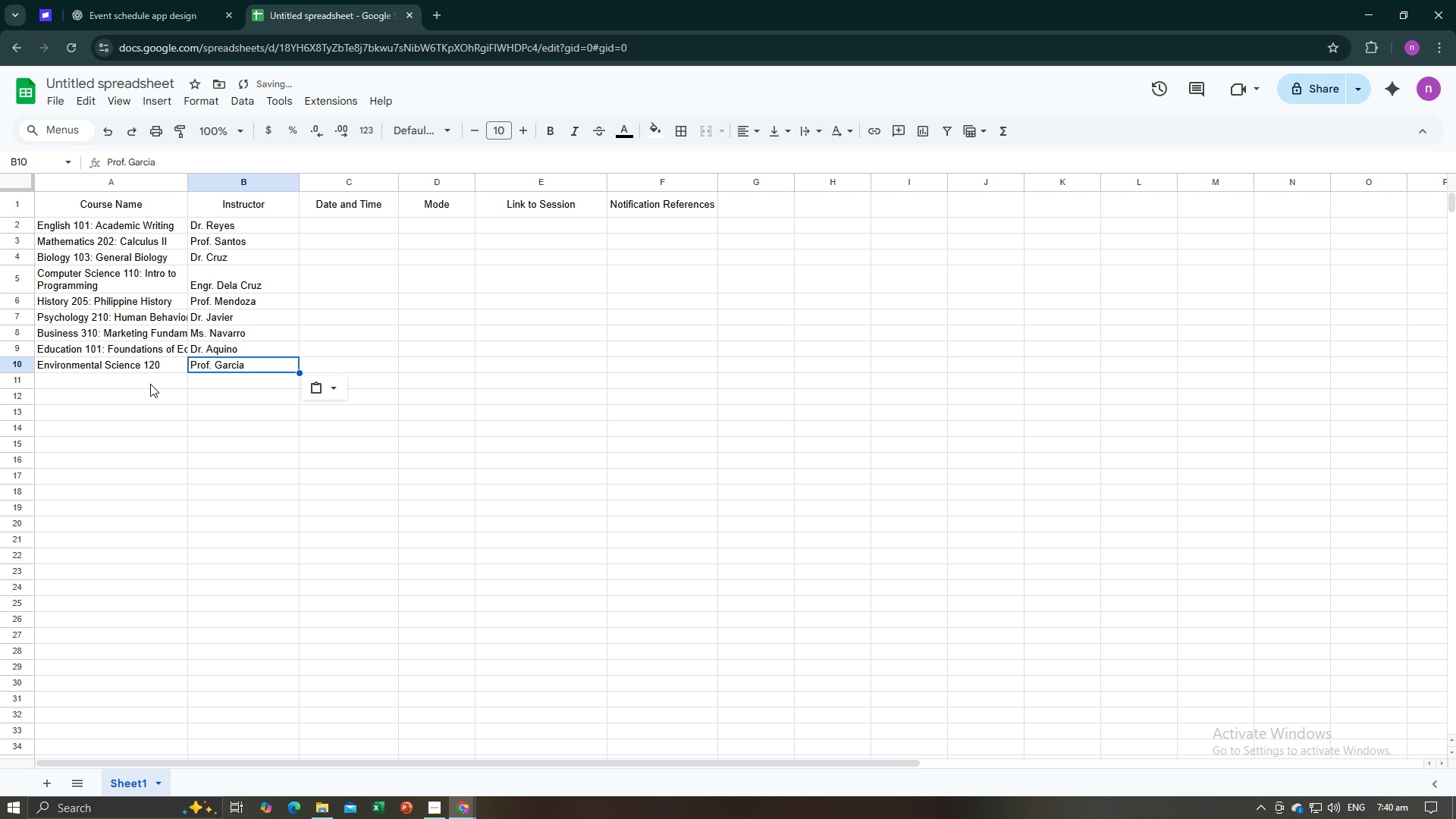 
left_click([150, 384])
 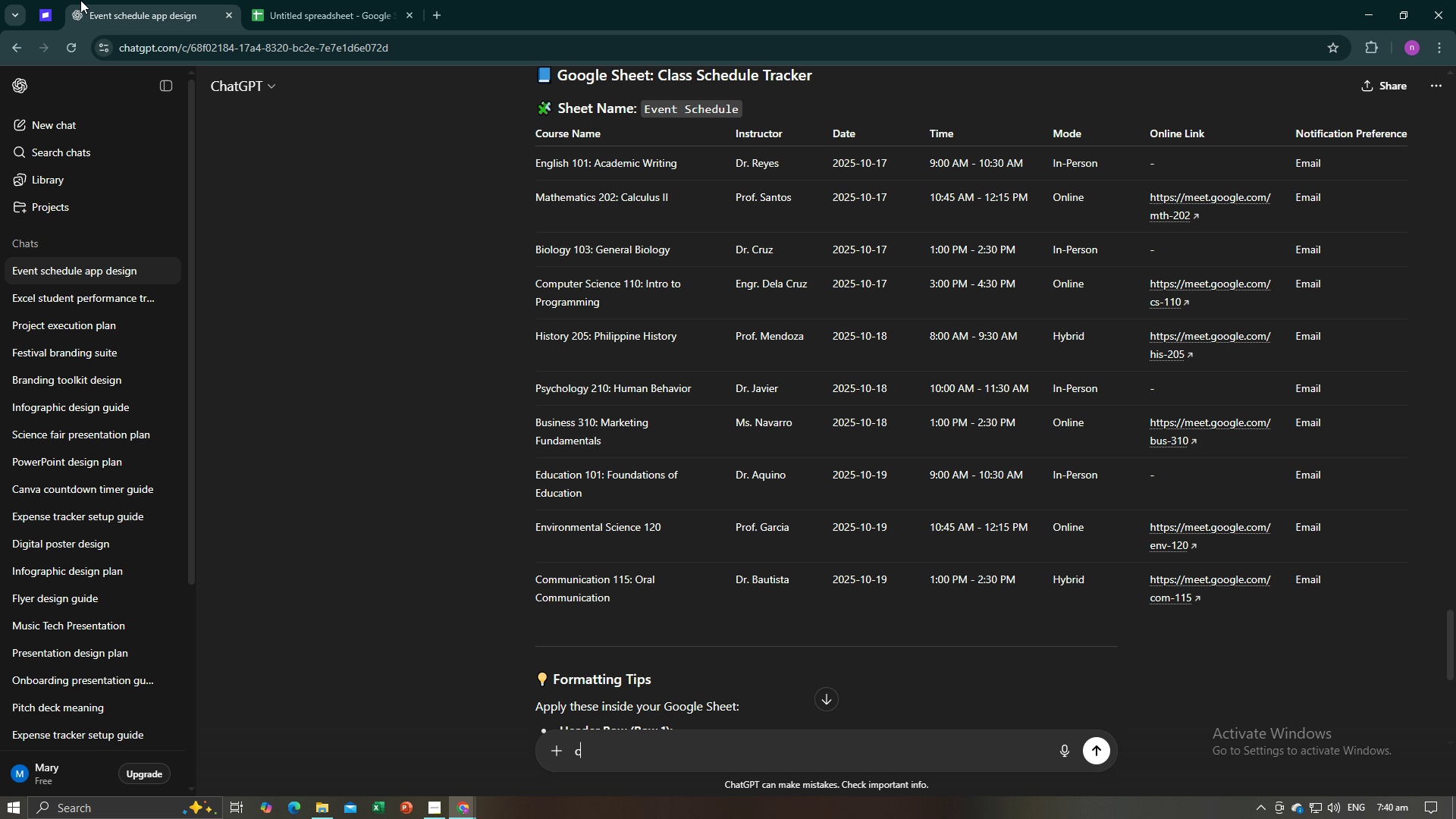 
left_click([80, 0])
 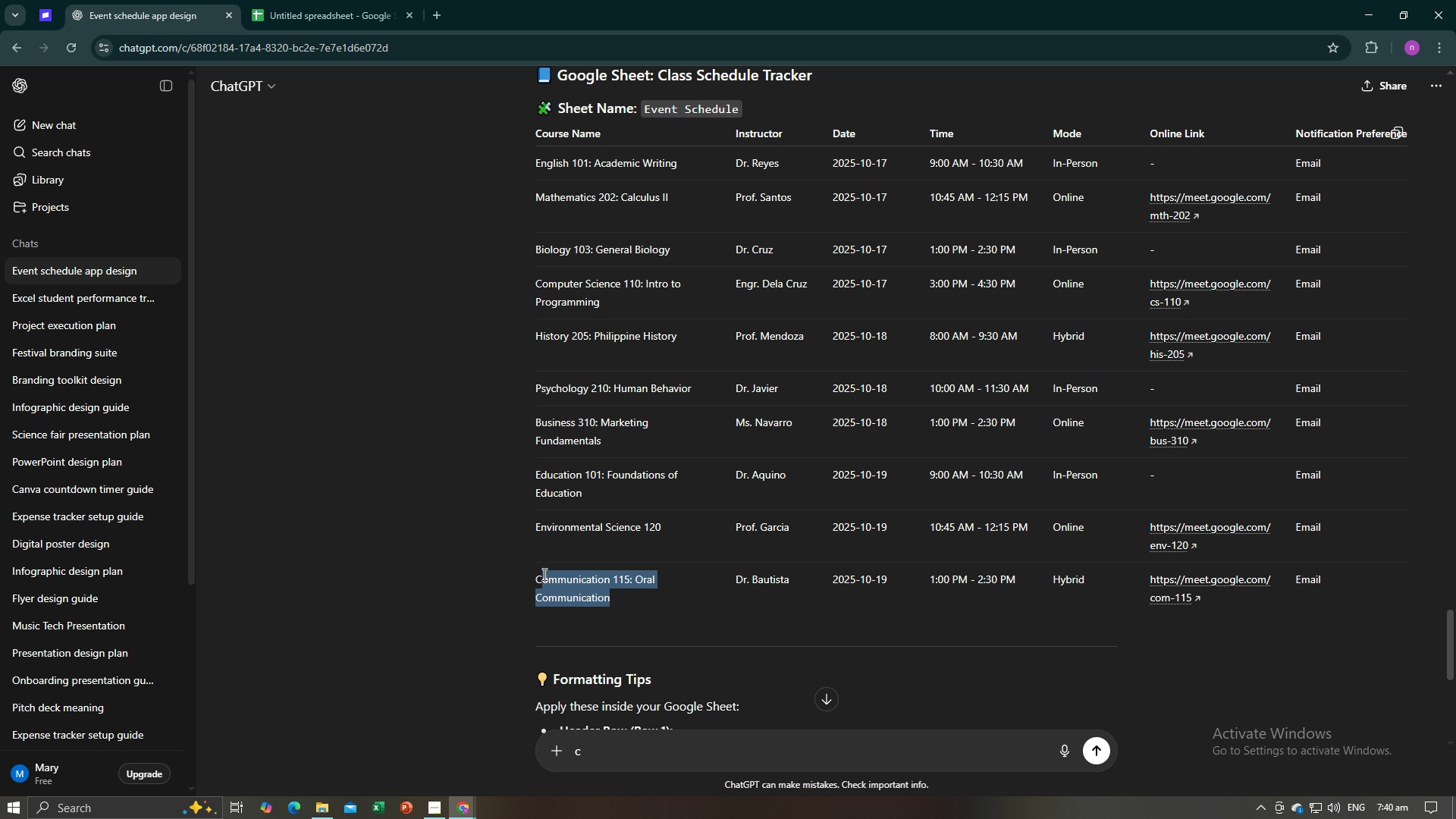 
key(Control+C)
 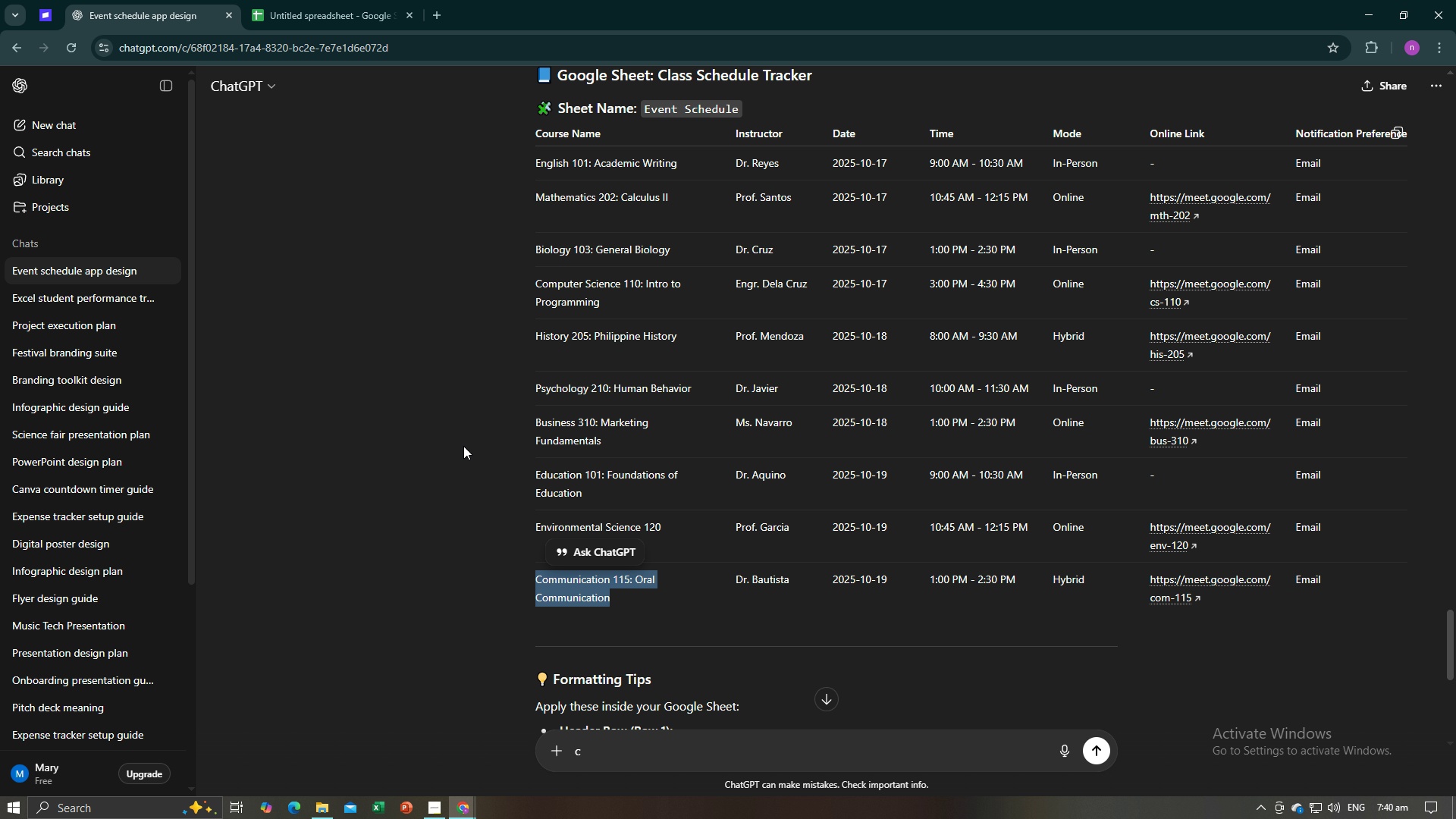 
key(Control+C)
 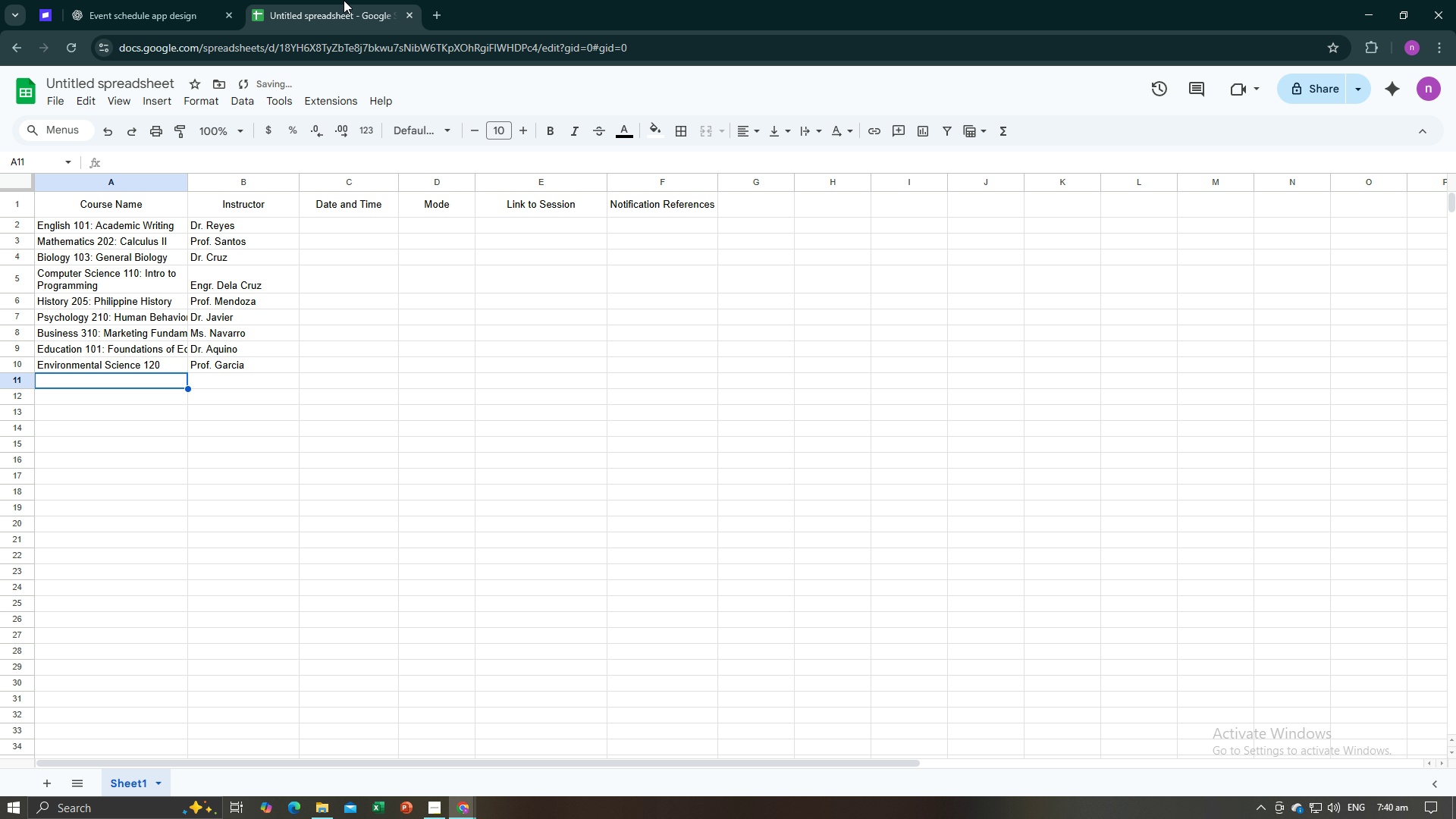 
left_click([344, 0])
 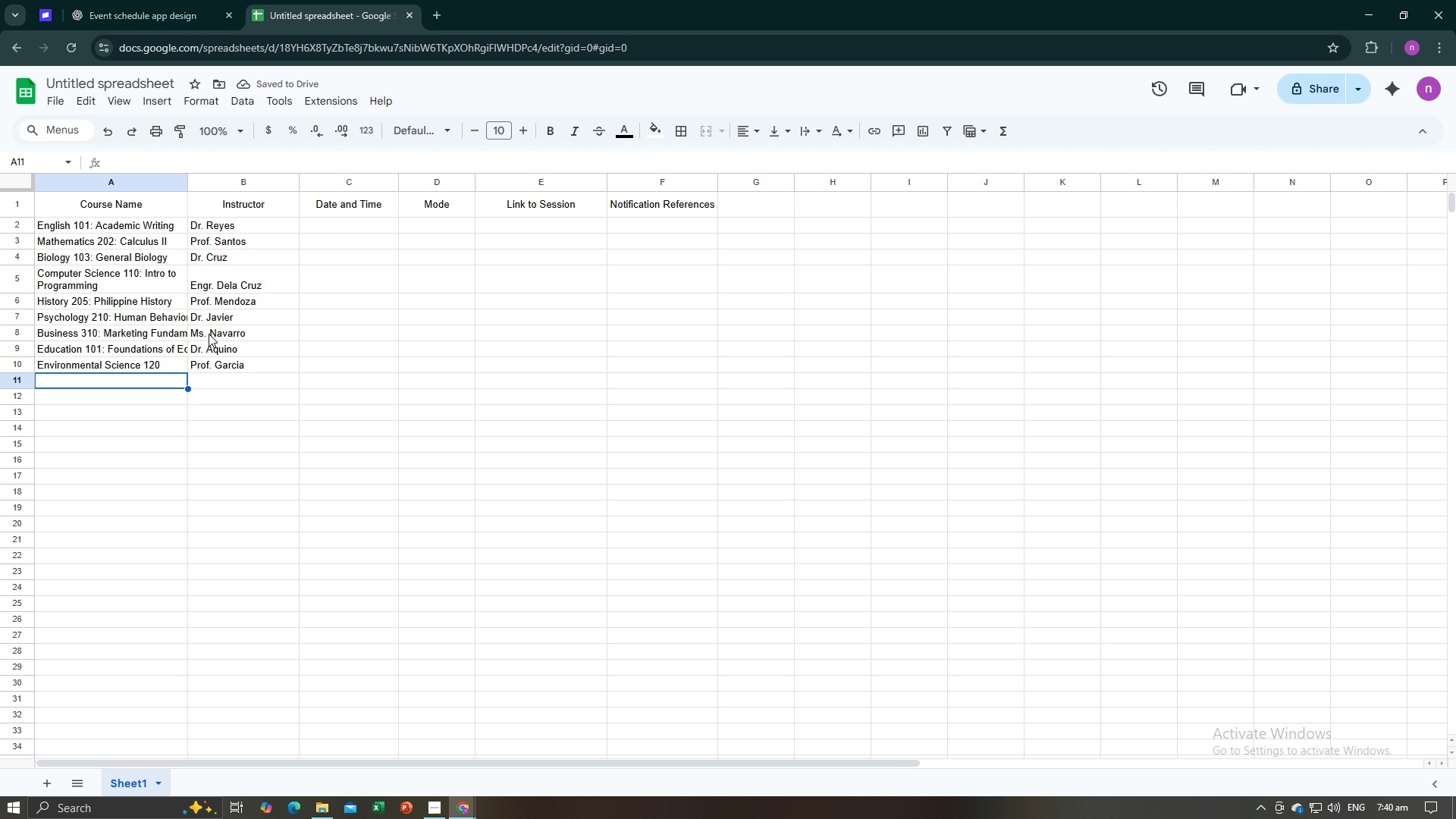 
key(Control+V)
 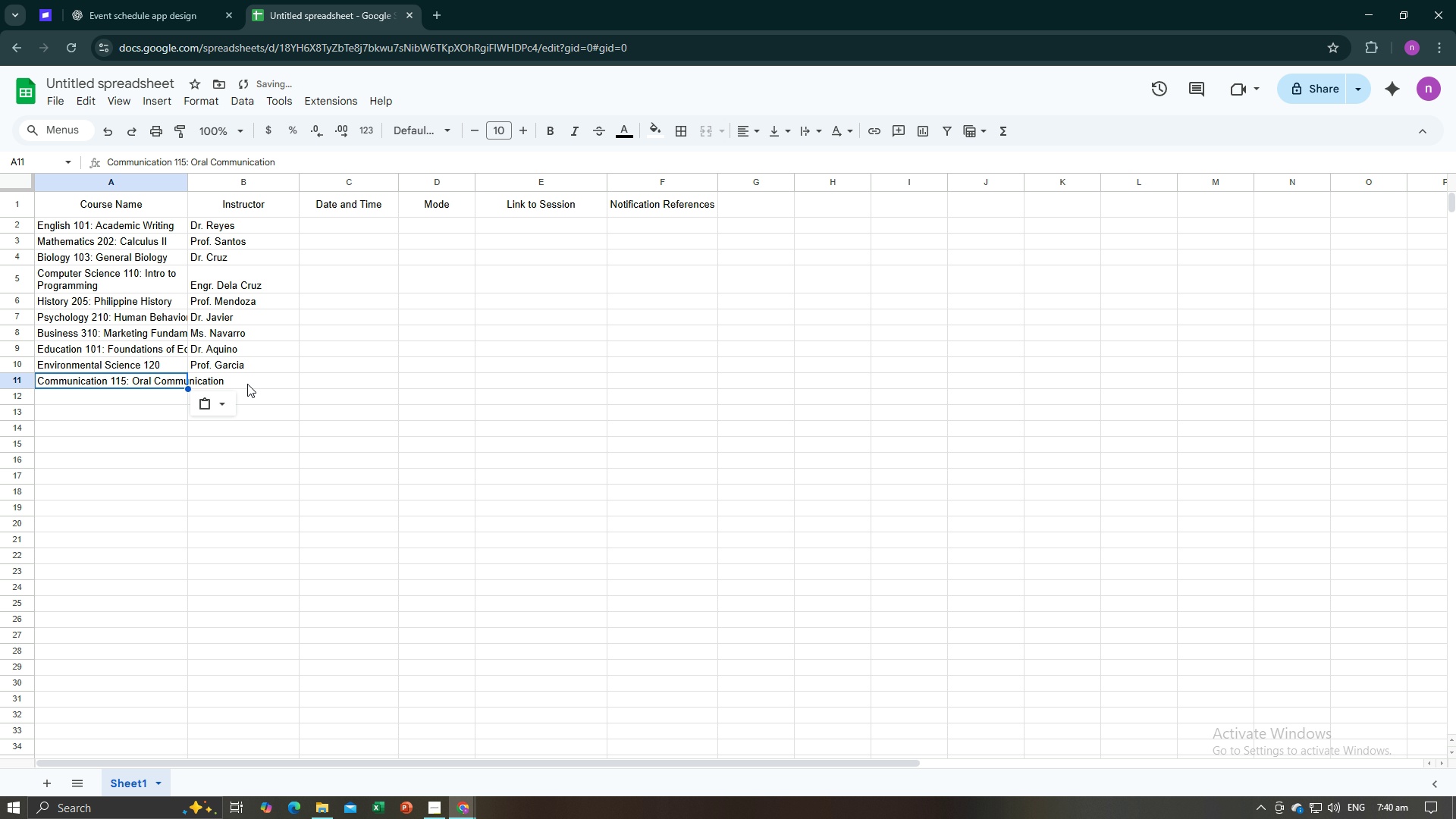 
left_click([247, 384])
 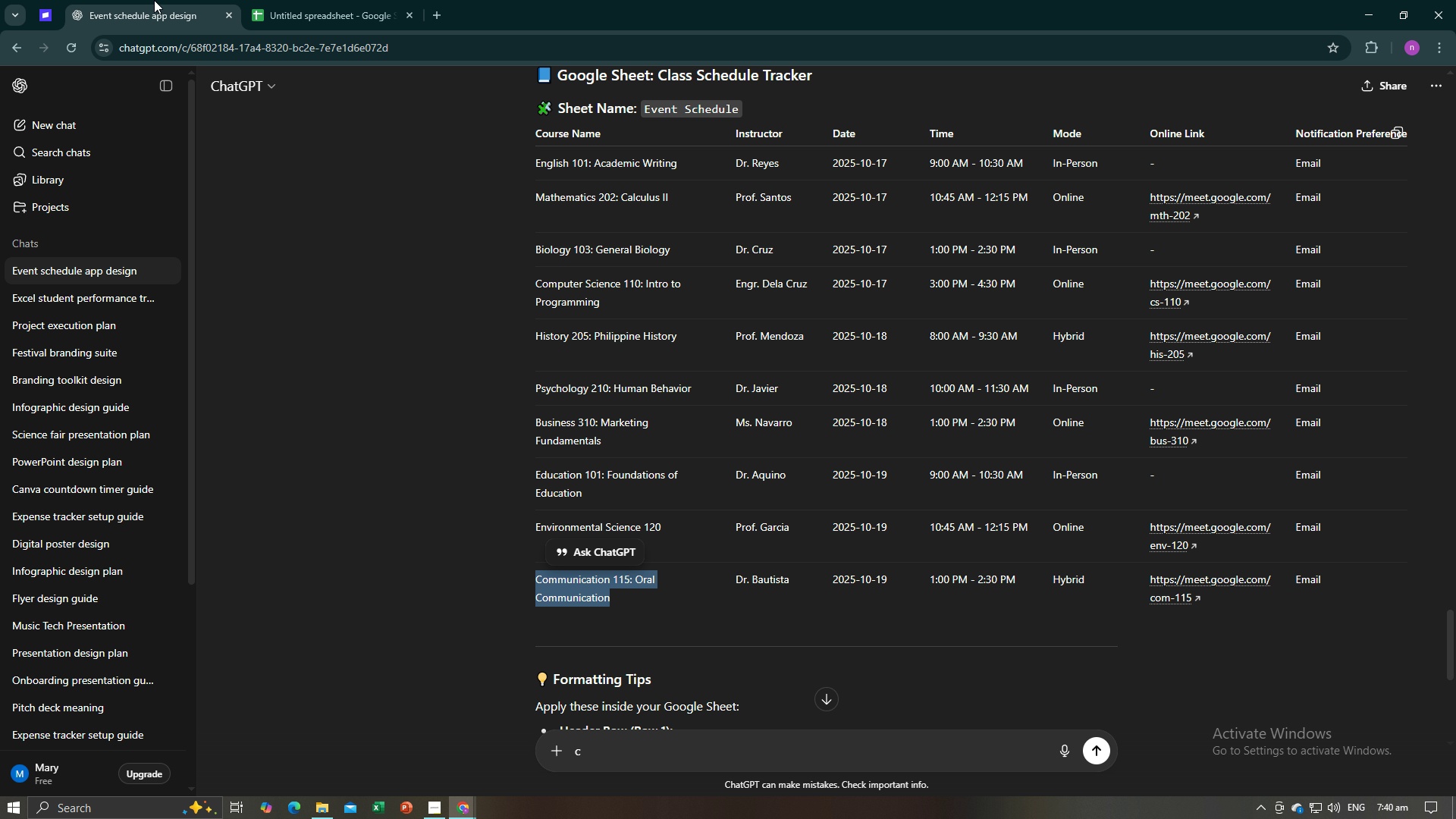 
left_click([154, 0])
 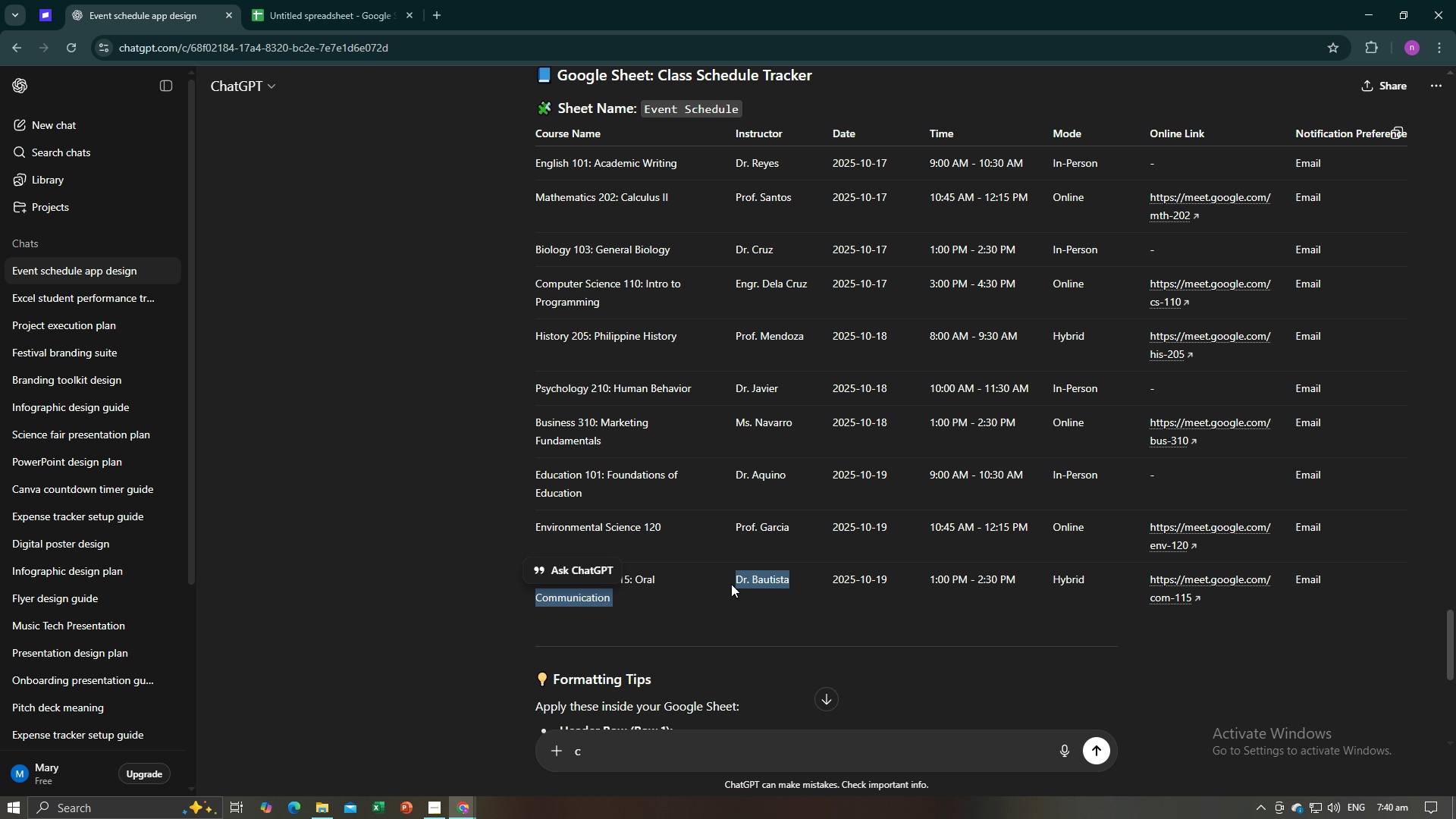 
wait(8.44)
 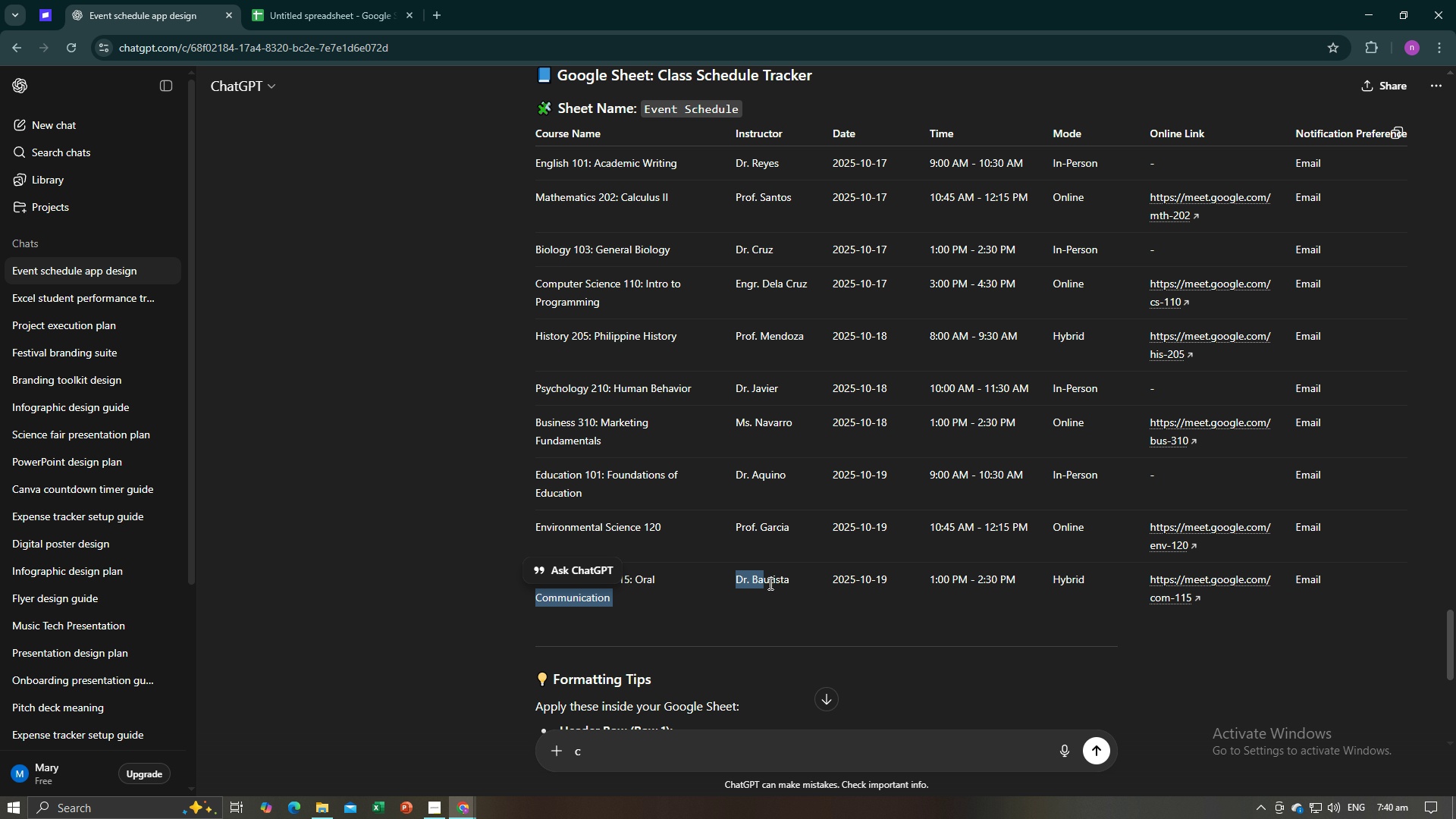 
key(Control+C)
 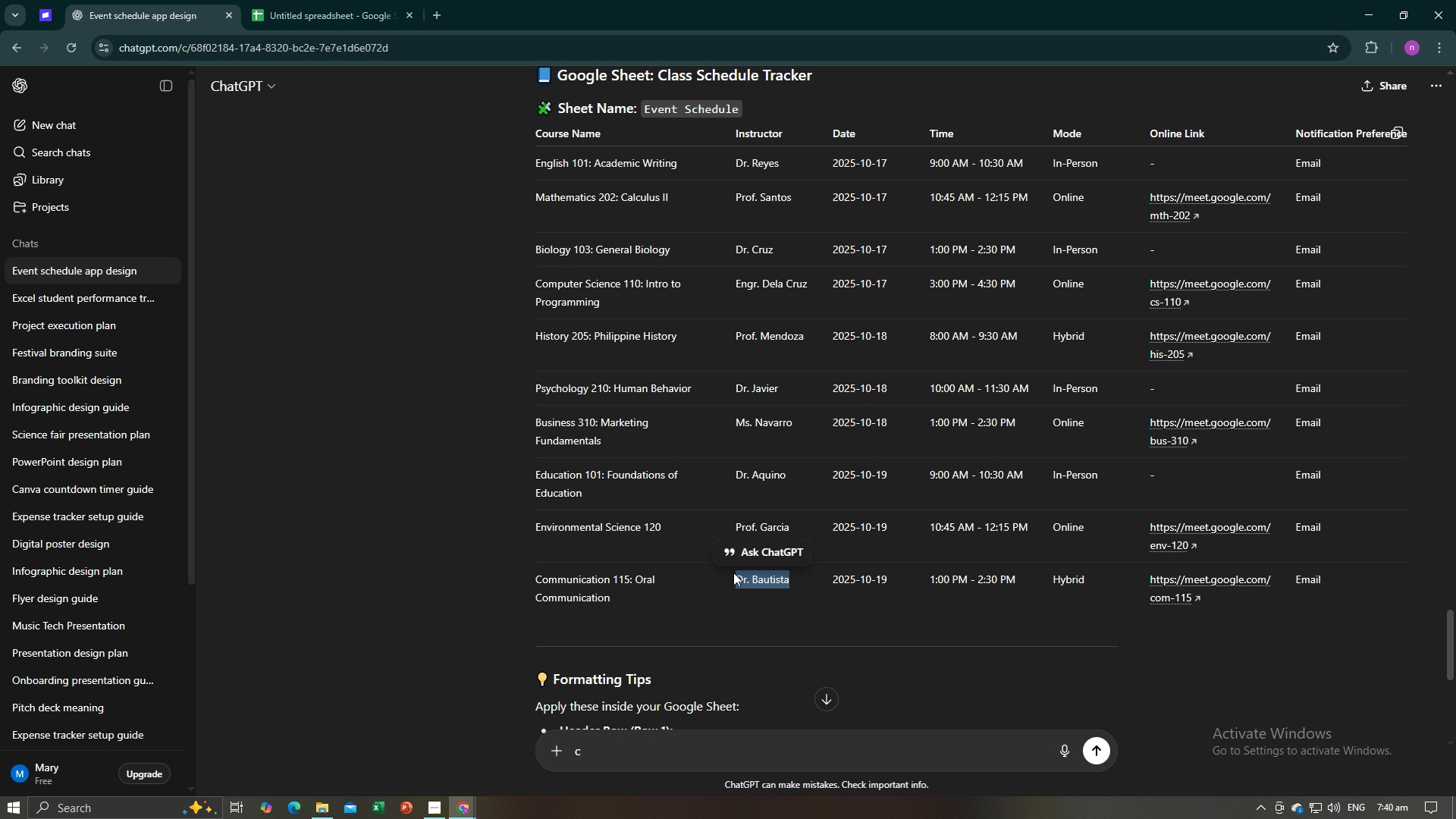 
key(Control+C)
 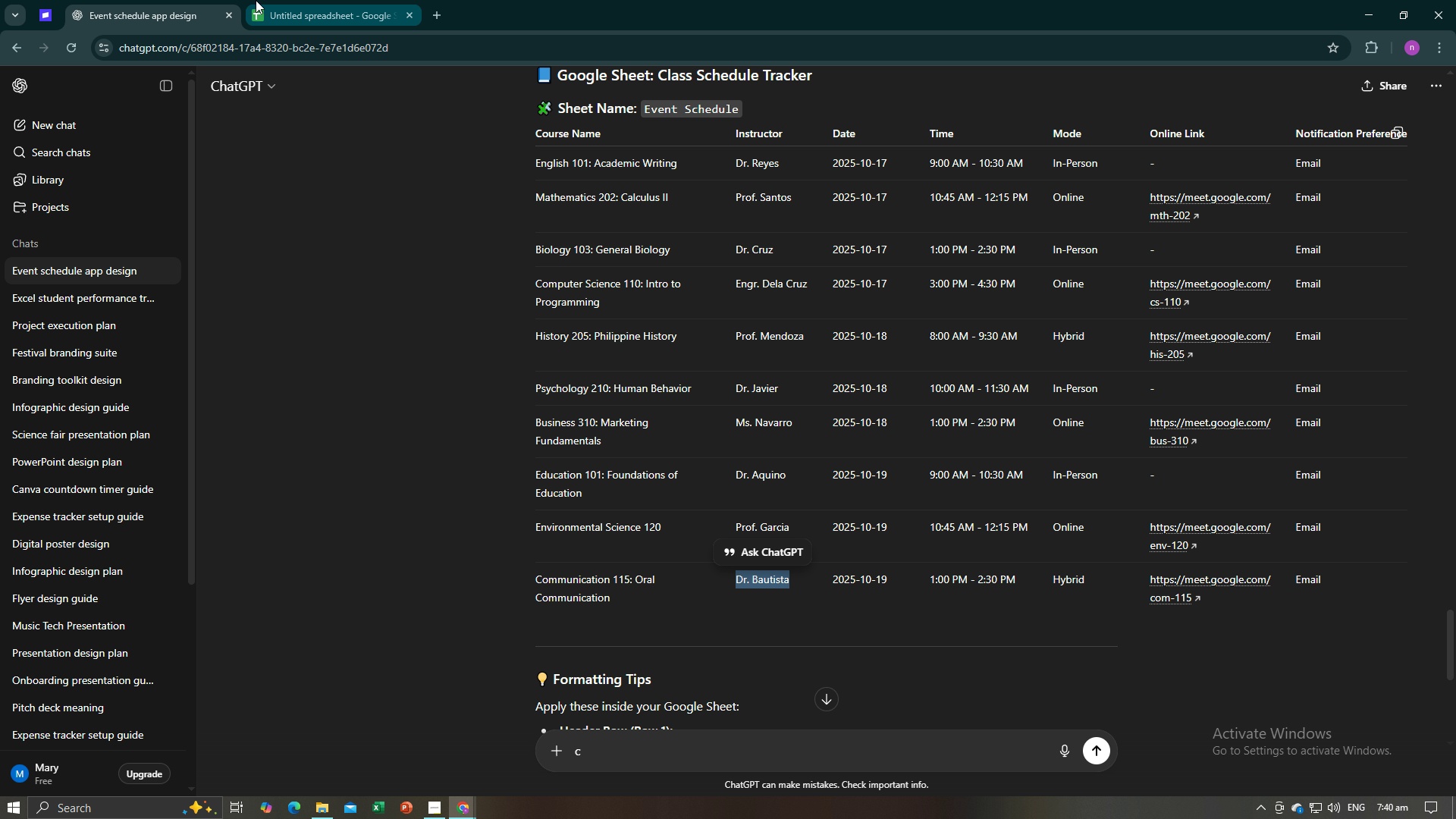 
left_click([256, 0])
 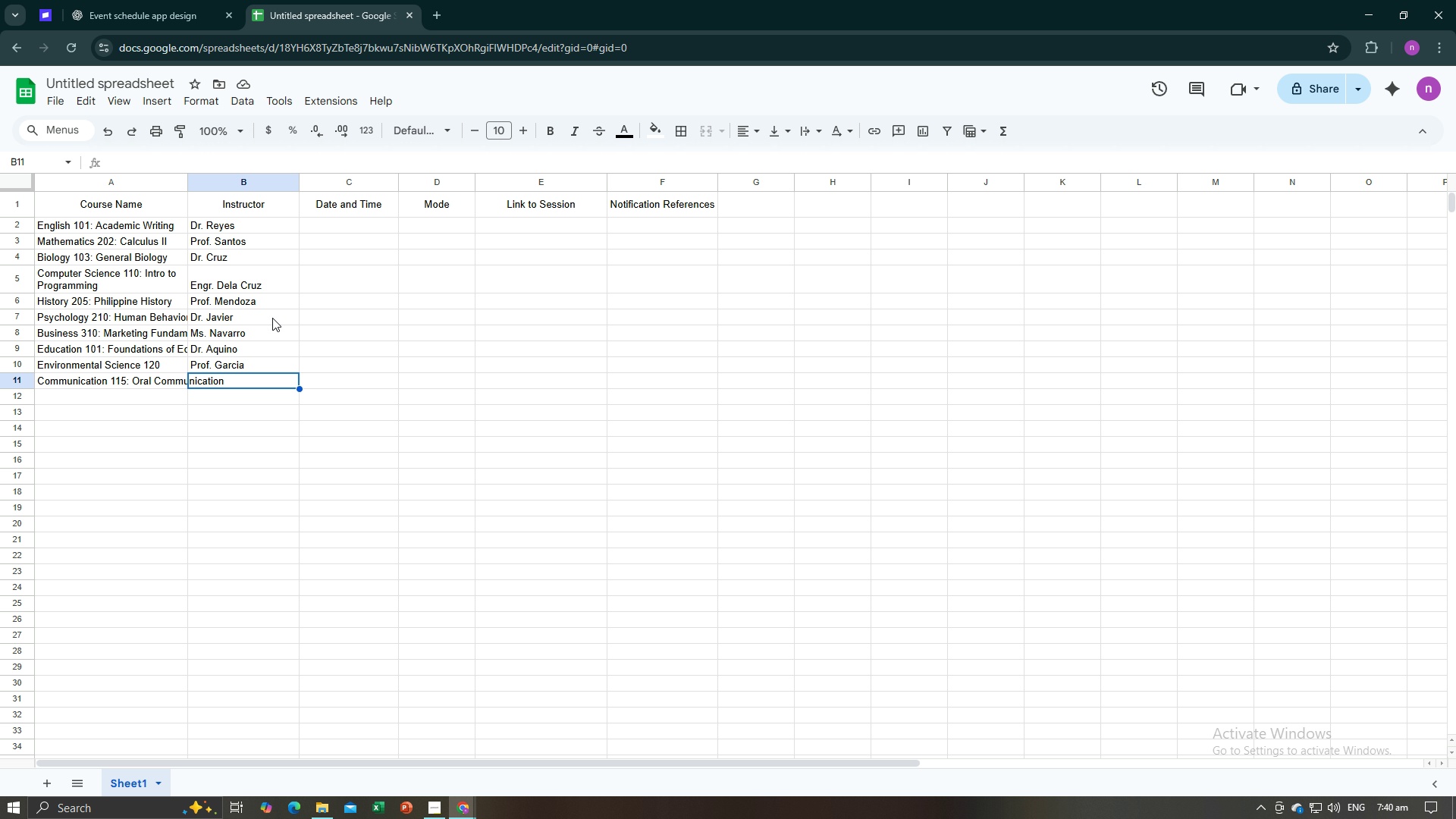 
key(Control+V)
 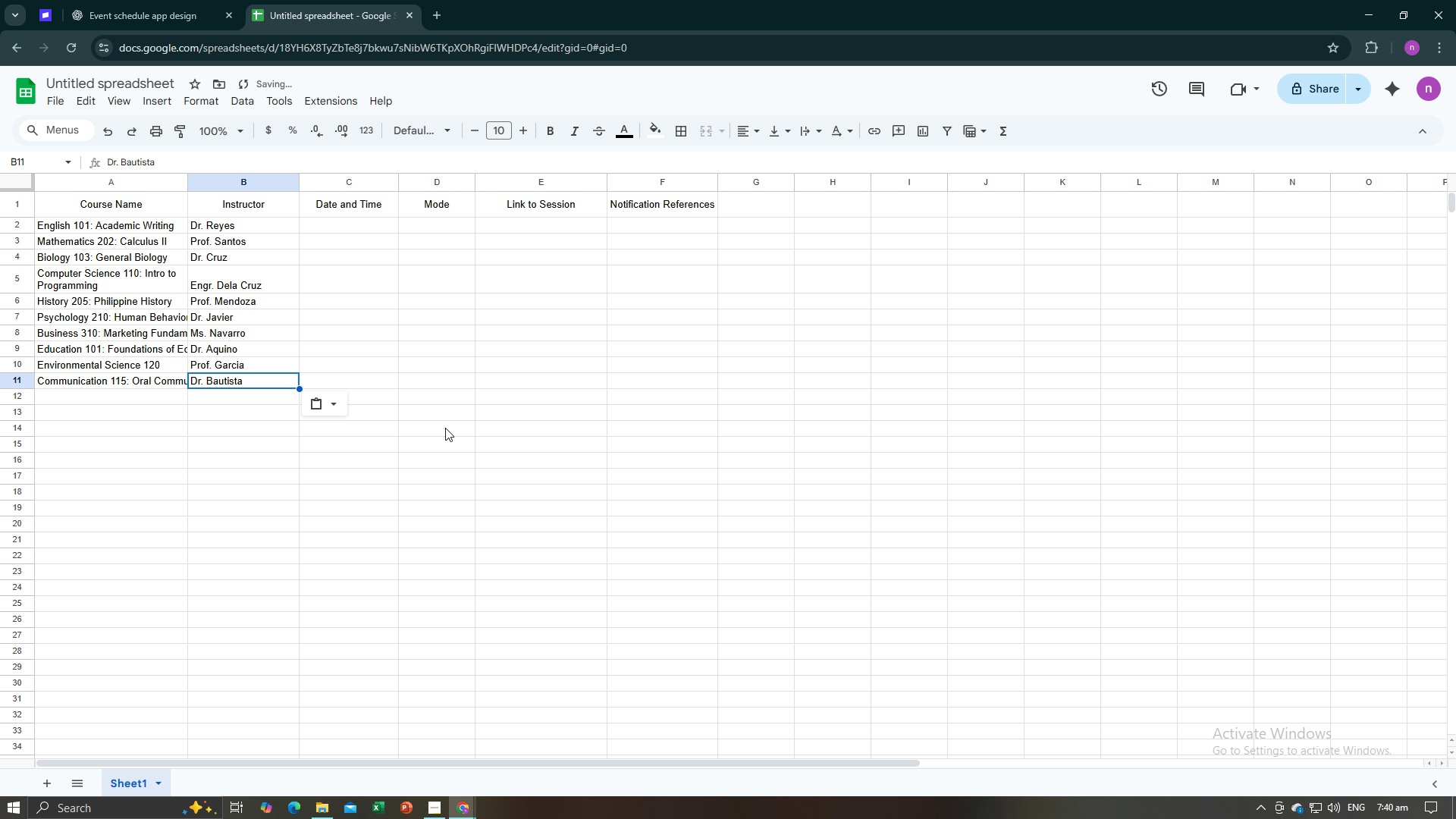 
left_click([445, 428])
 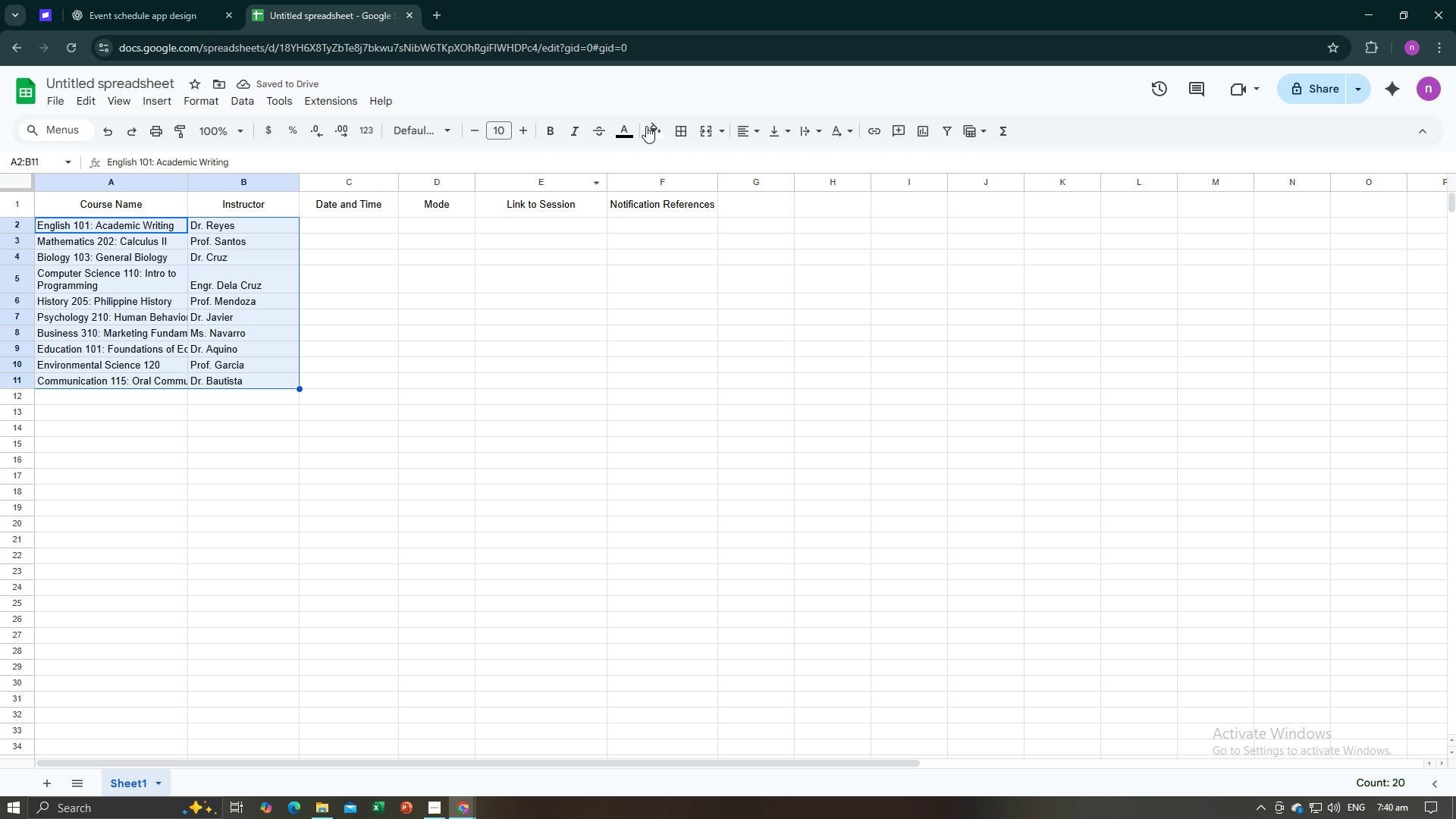 
left_click([815, 133])
 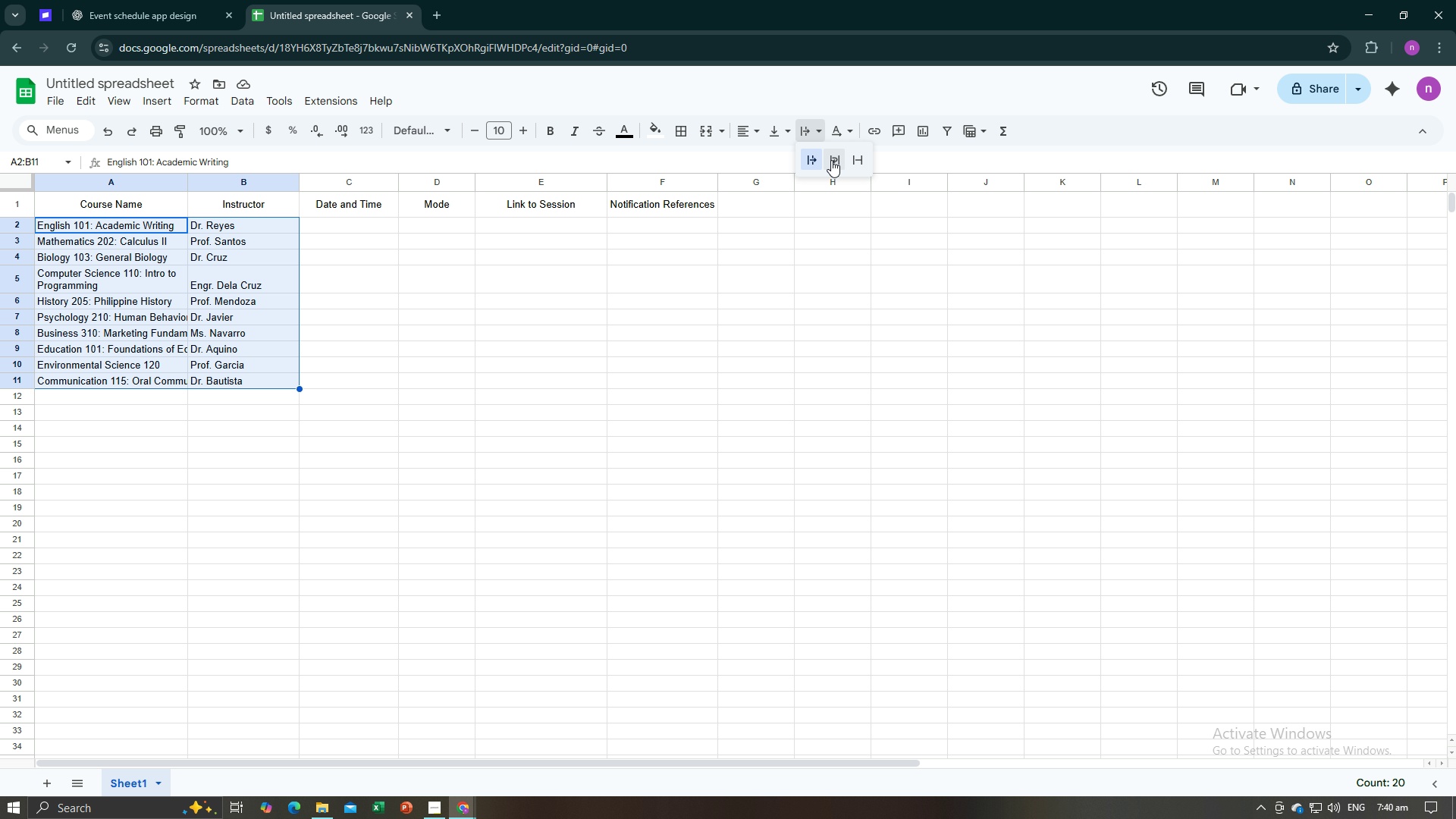 
left_click([831, 160])
 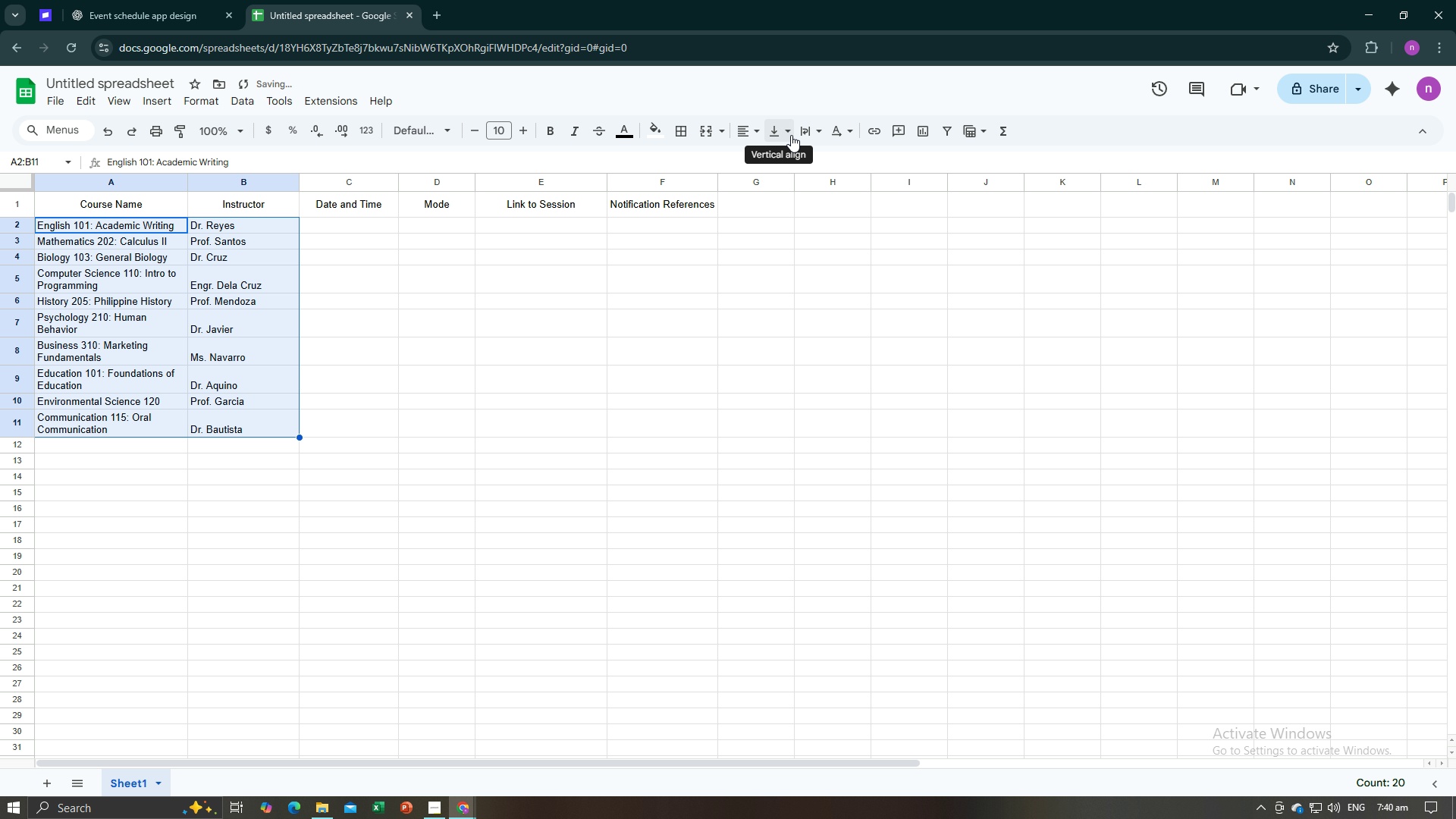 
left_click([789, 135])
 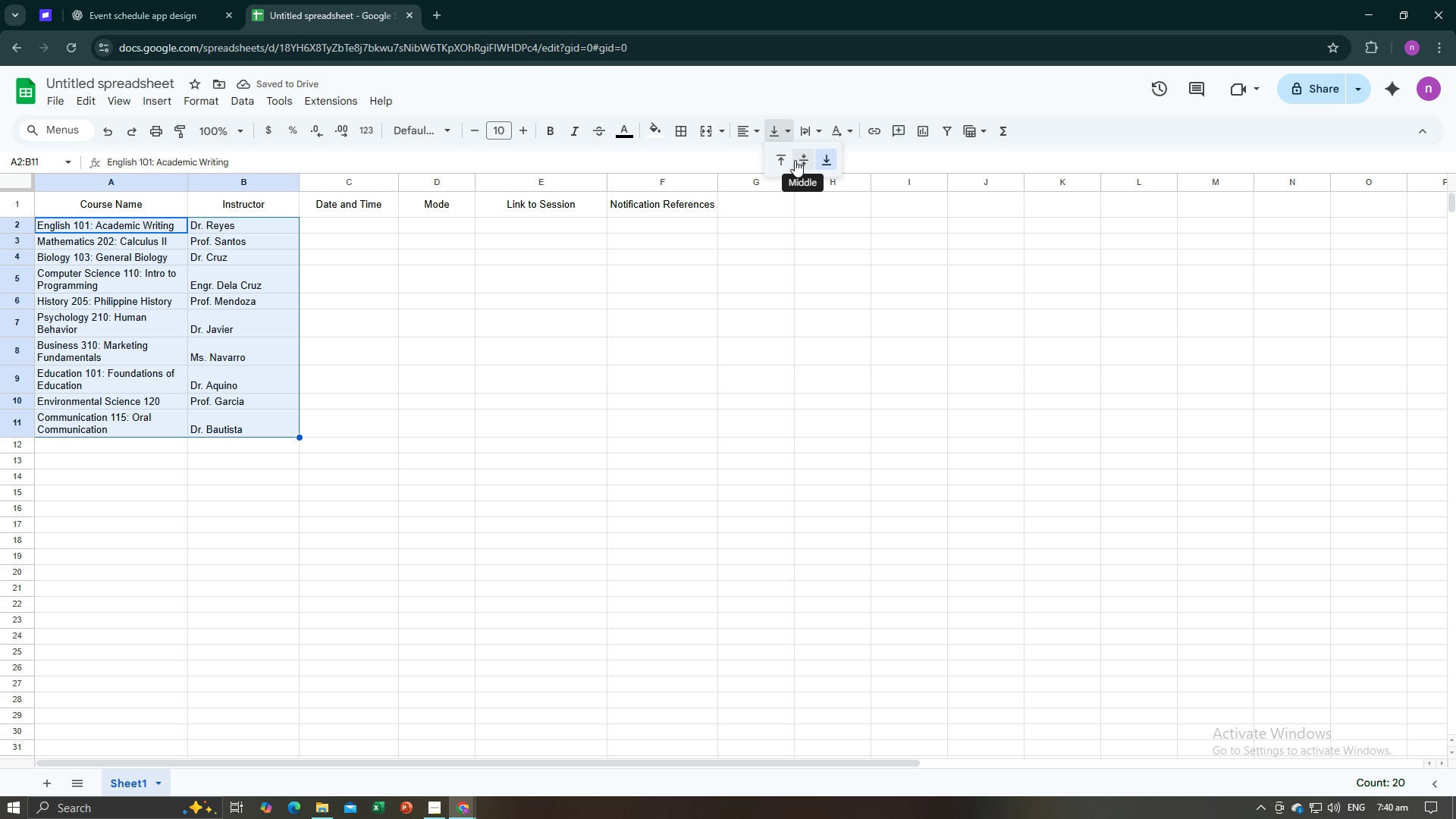 
left_click([795, 160])
 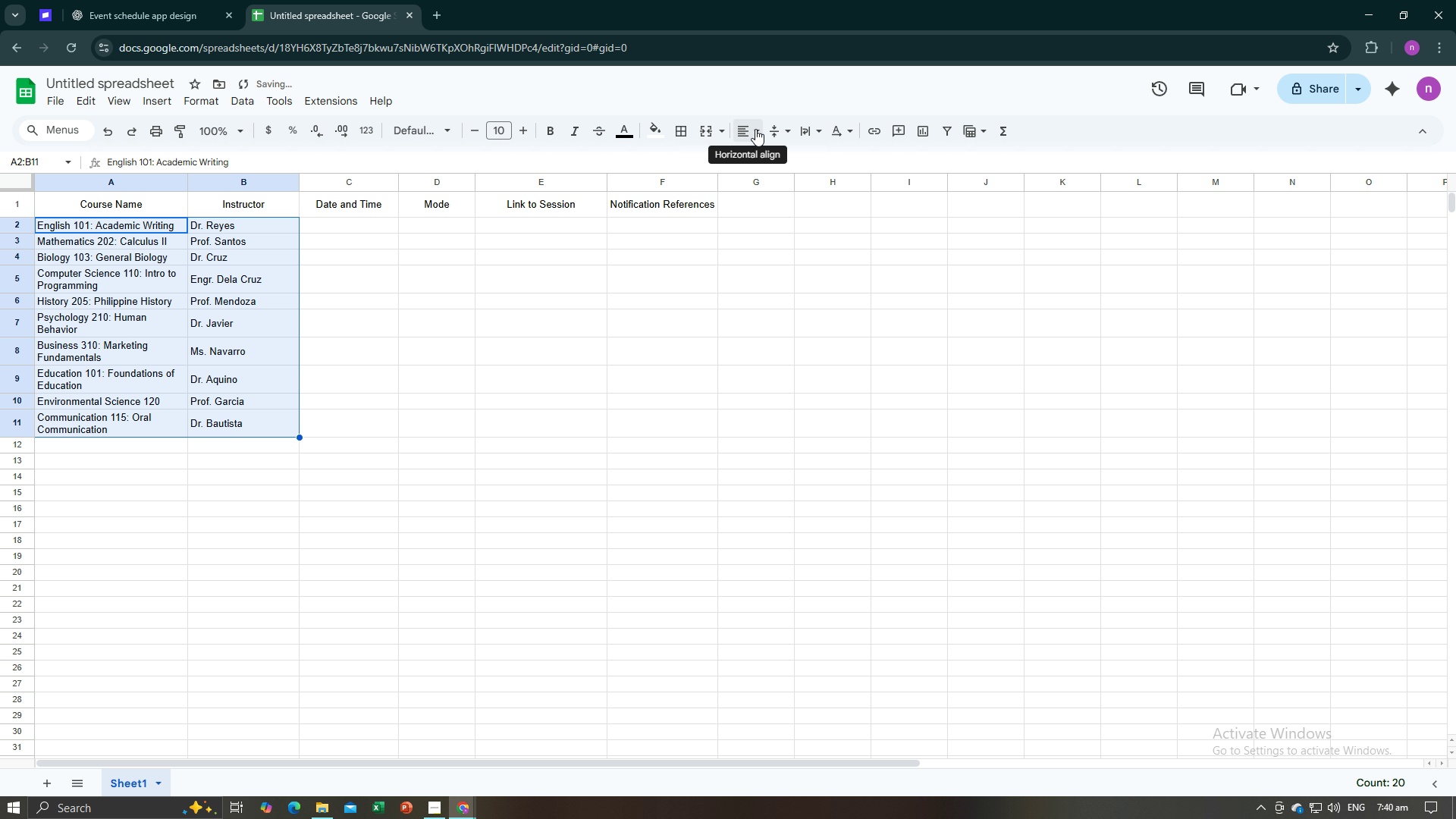 
left_click([755, 129])
 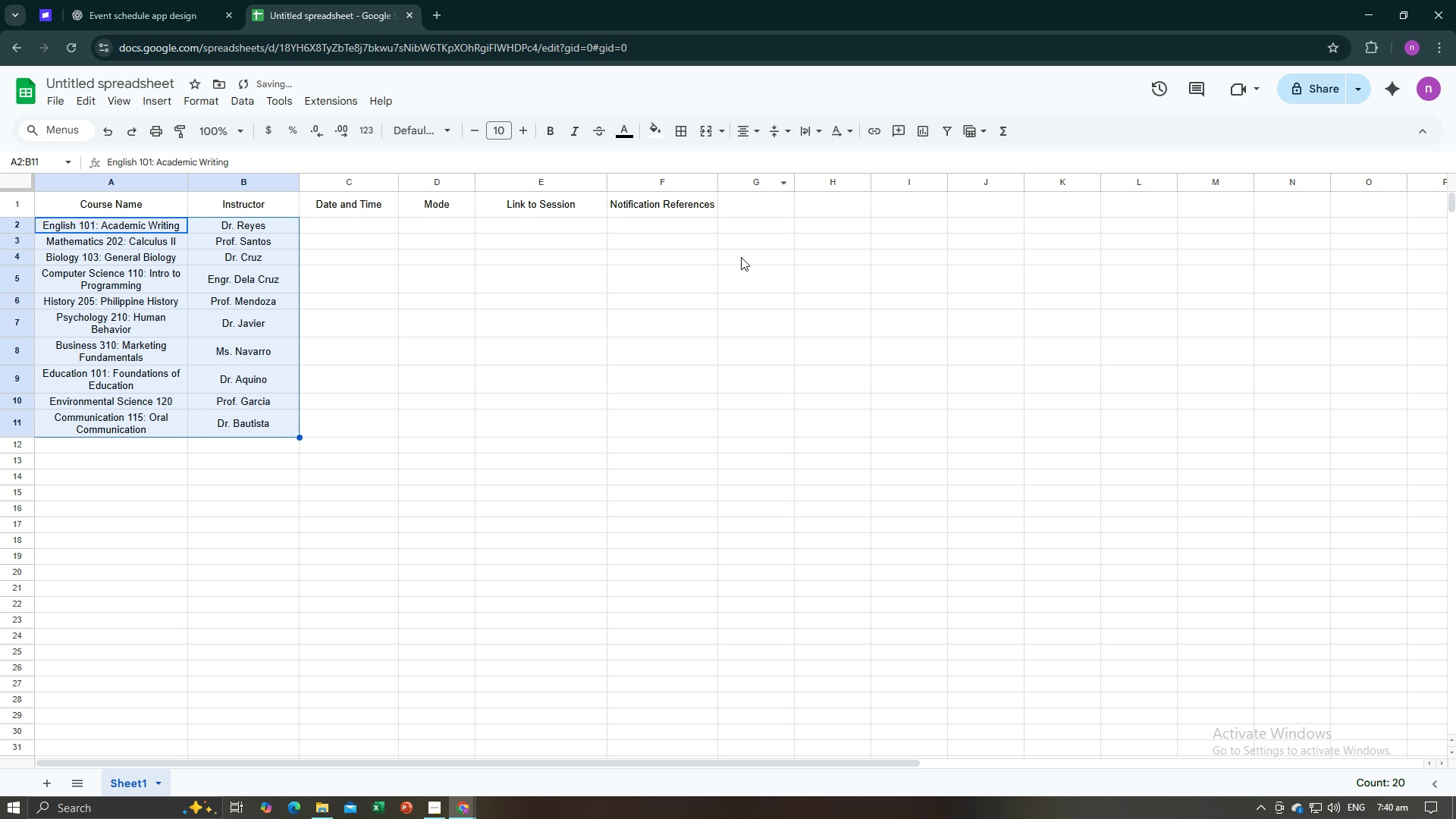 
double_click([715, 328])
 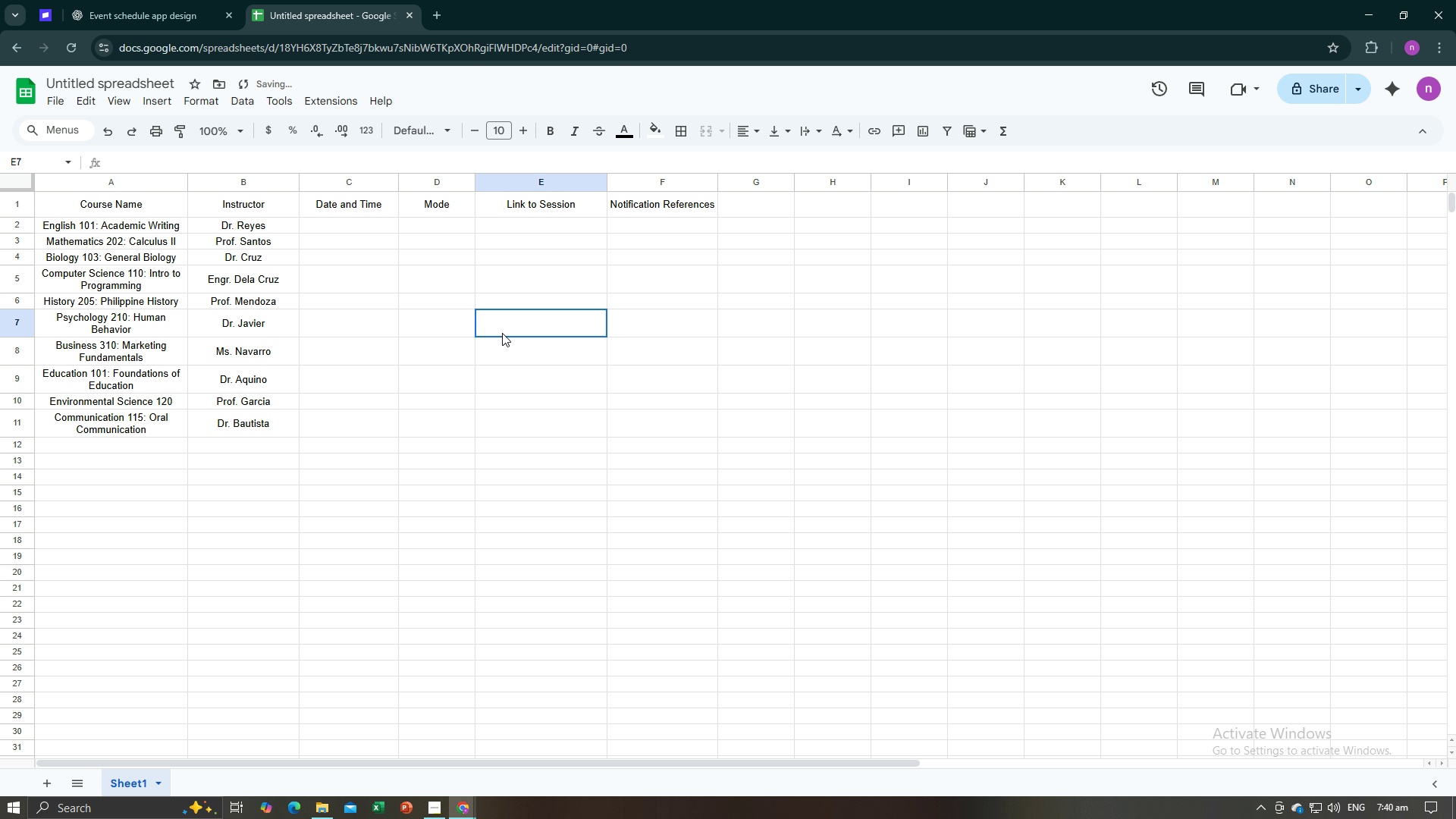 
left_click([502, 333])
 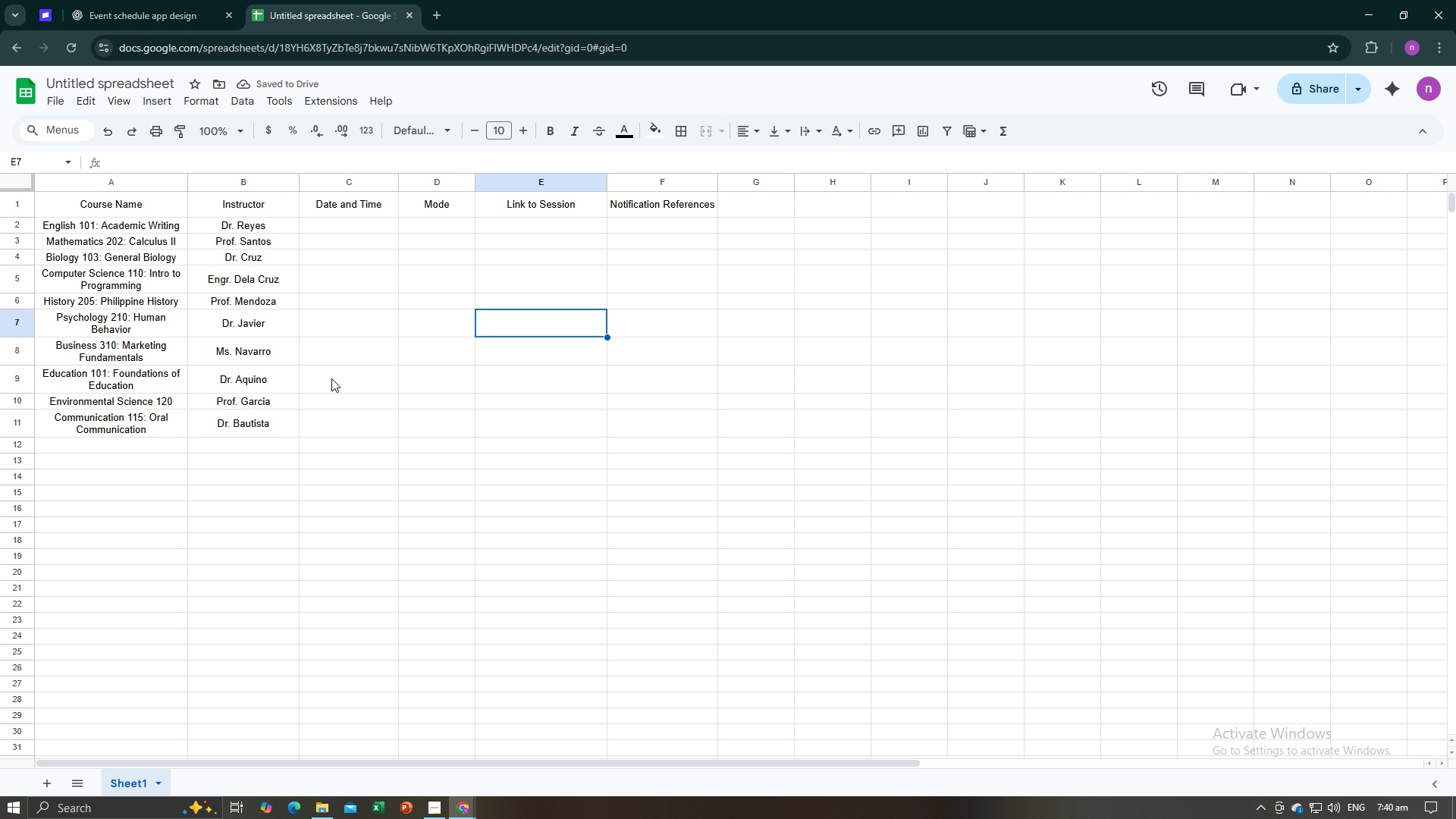 
left_click([137, 0])
 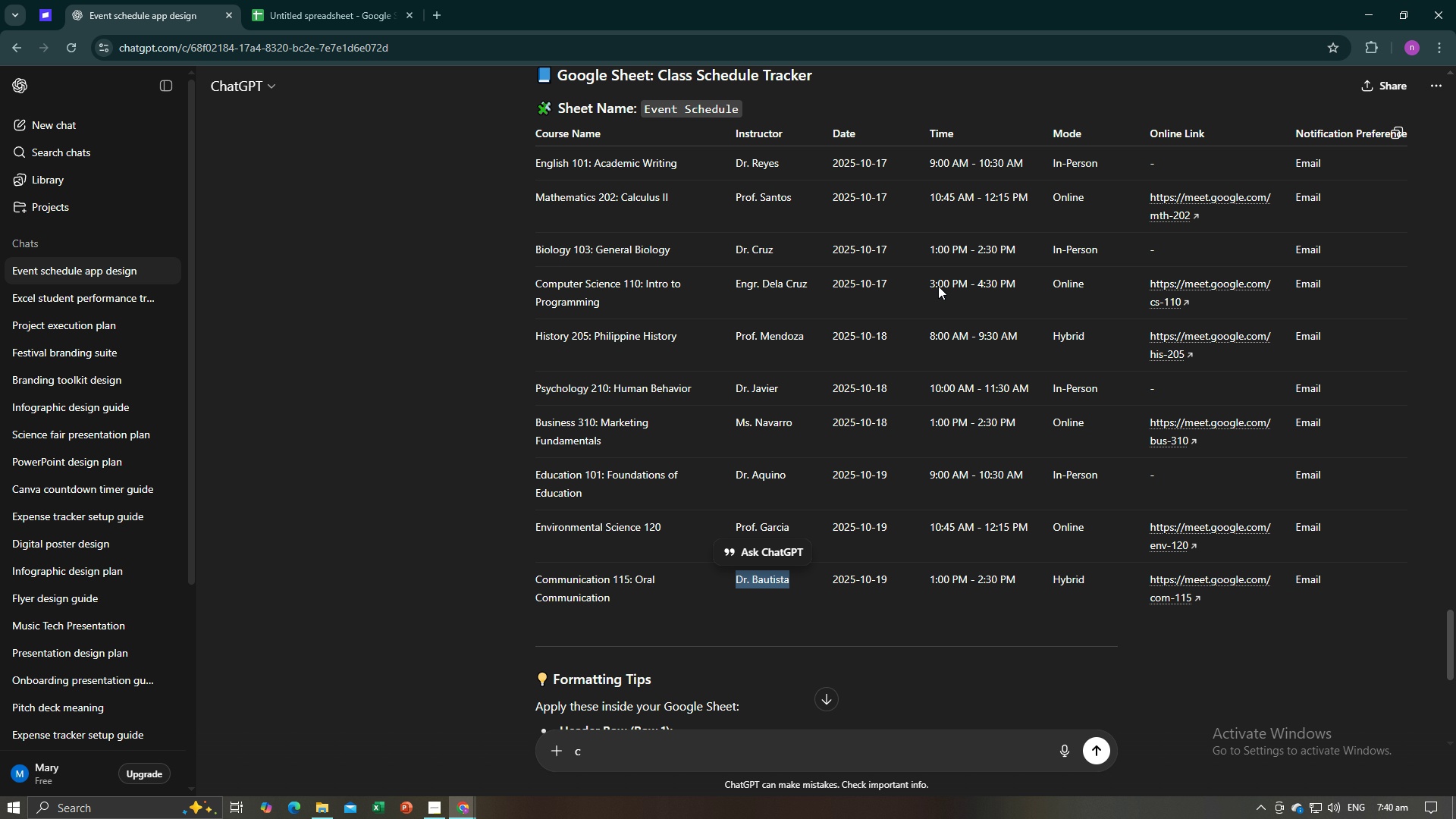 
wait(5.54)
 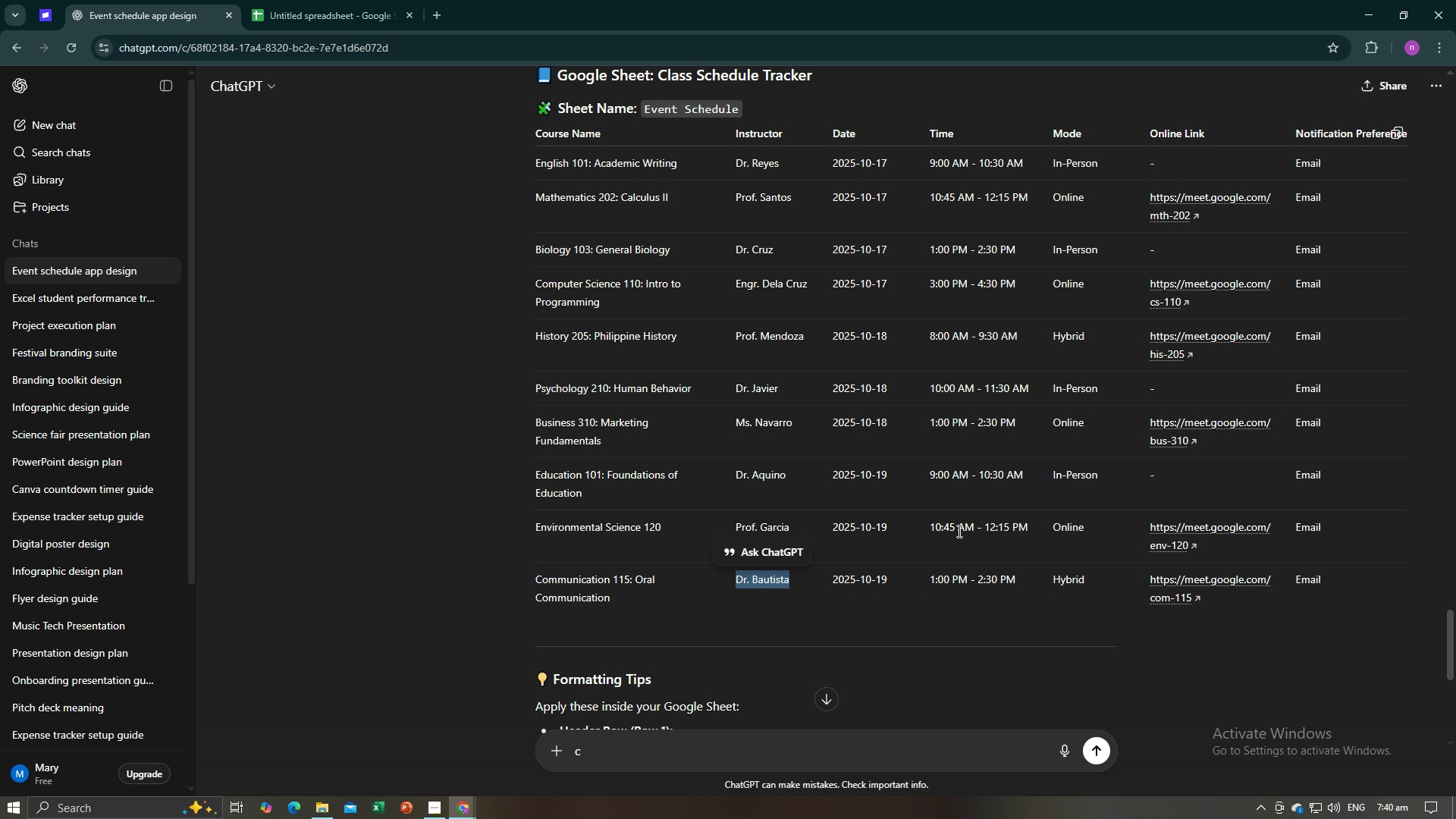 
key(Z)
 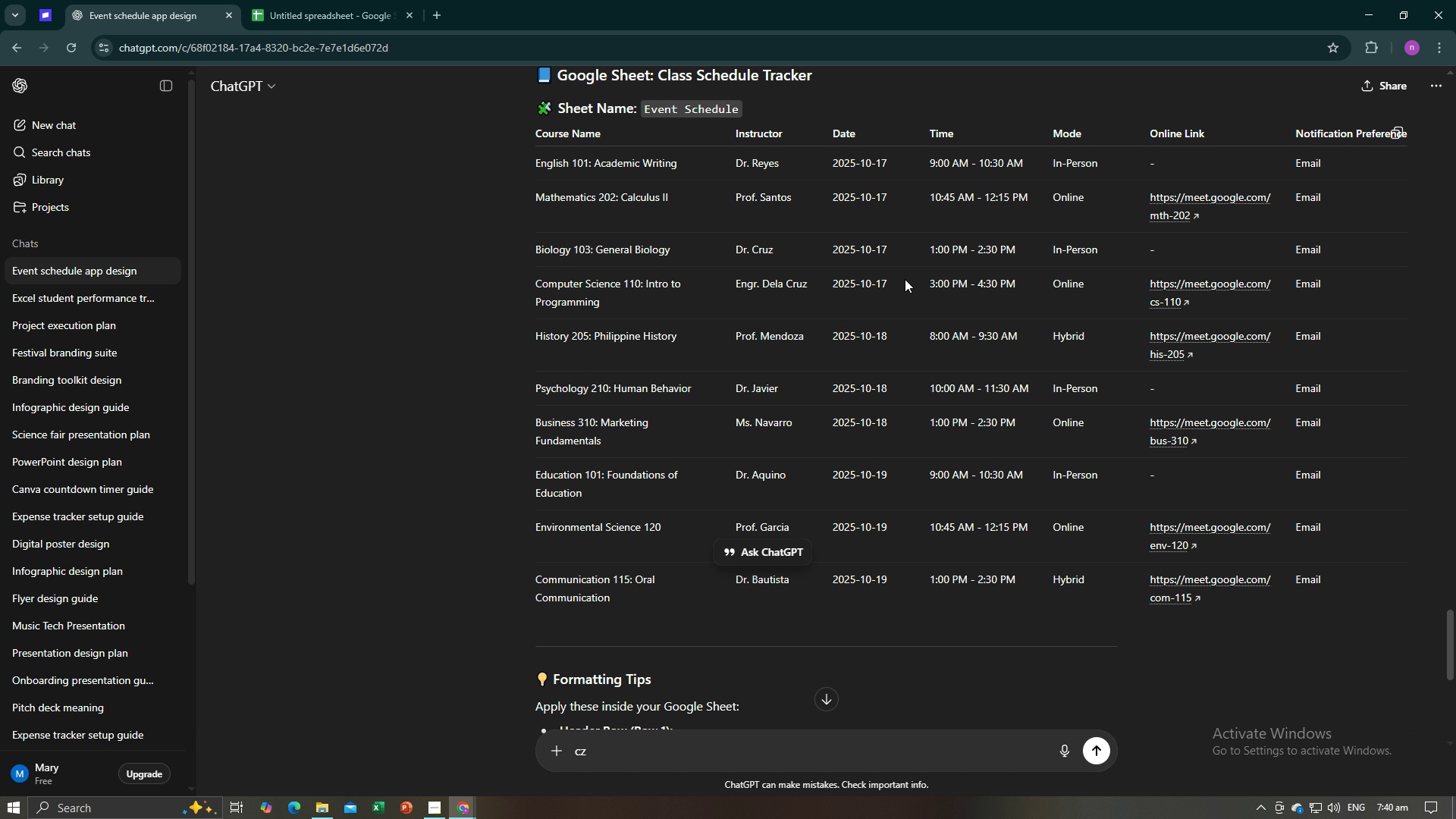 
key(Alt+AltLeft)
 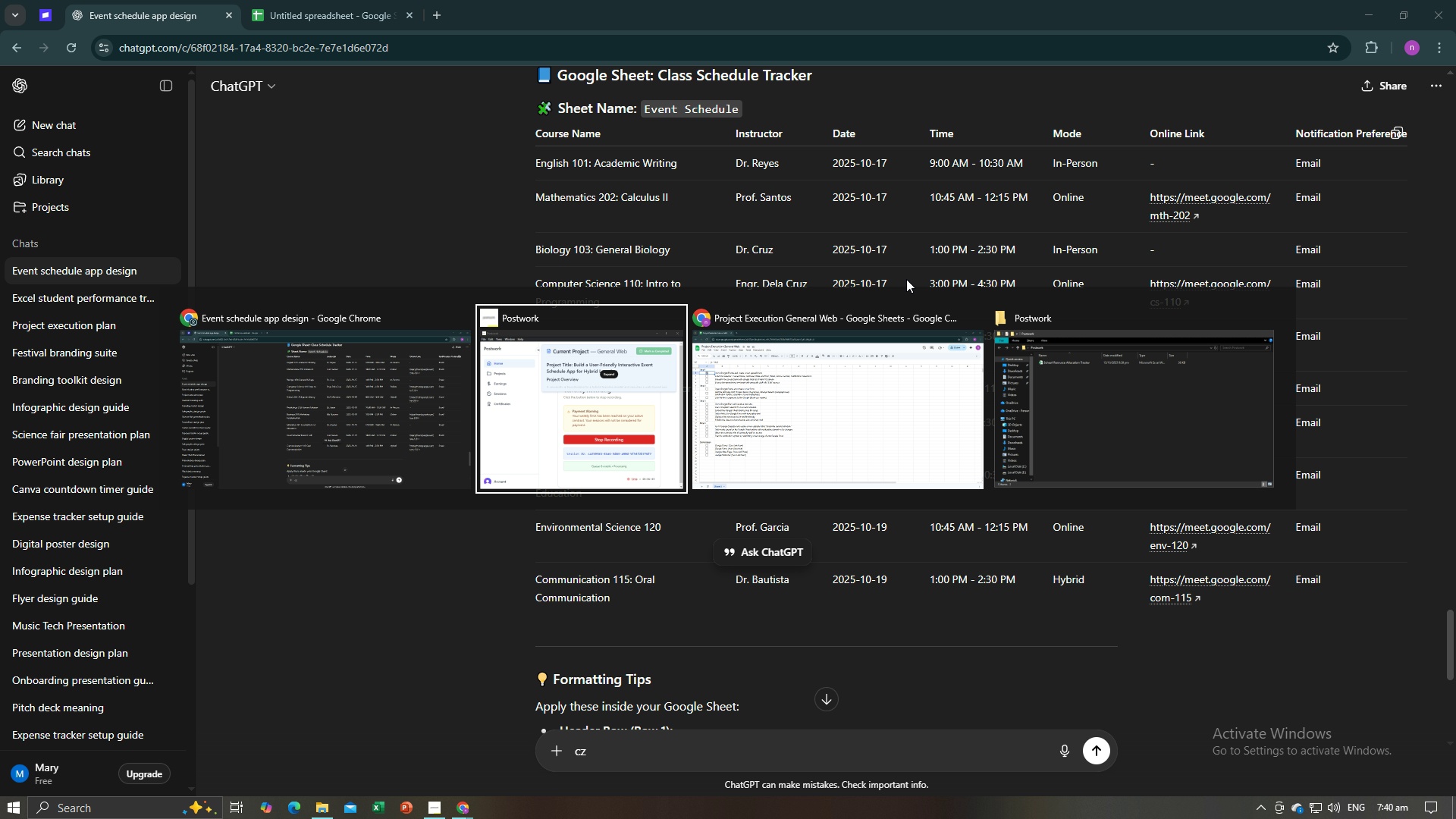 
key(Alt+Tab)